 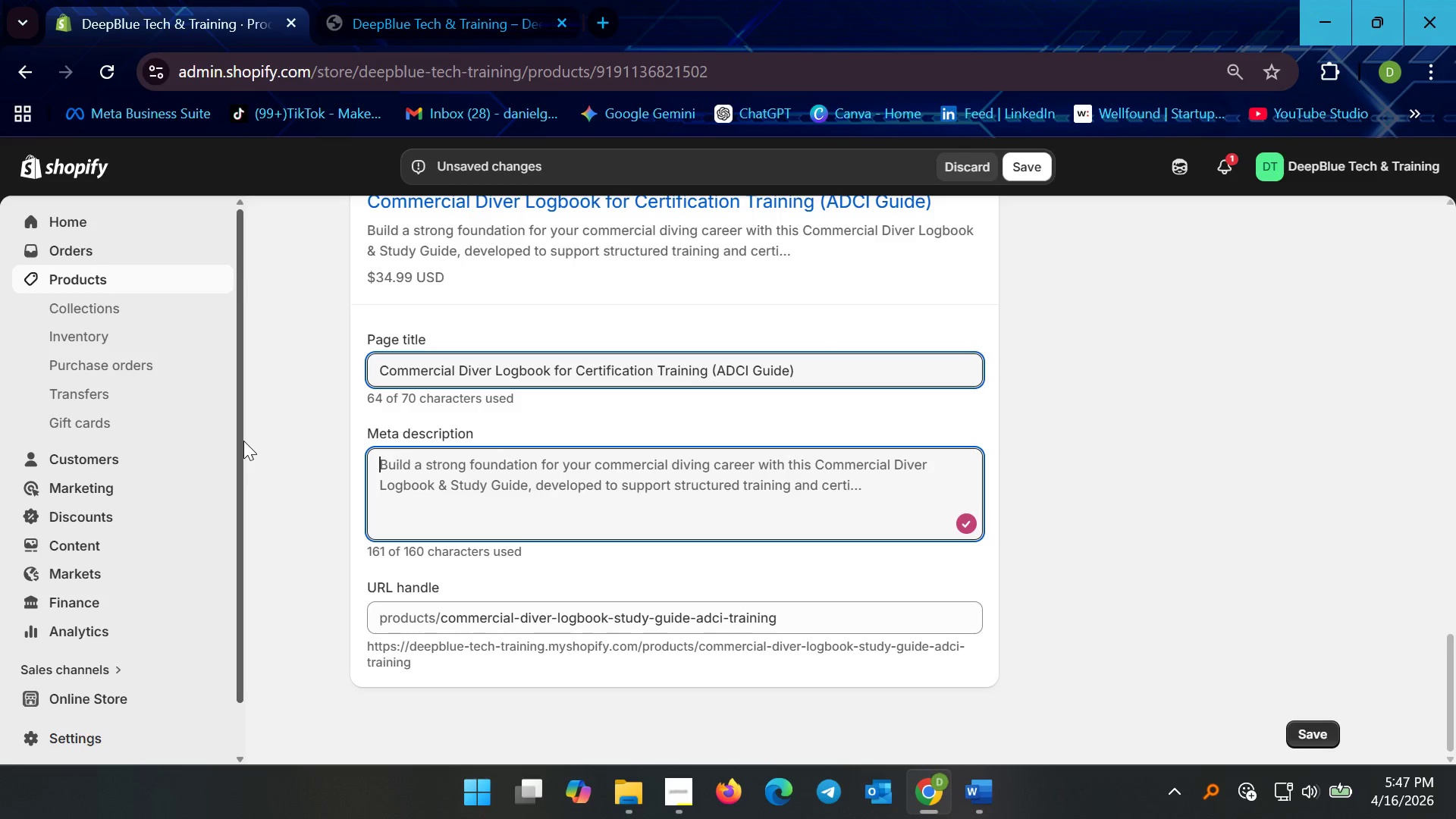 
key(Control+V)
 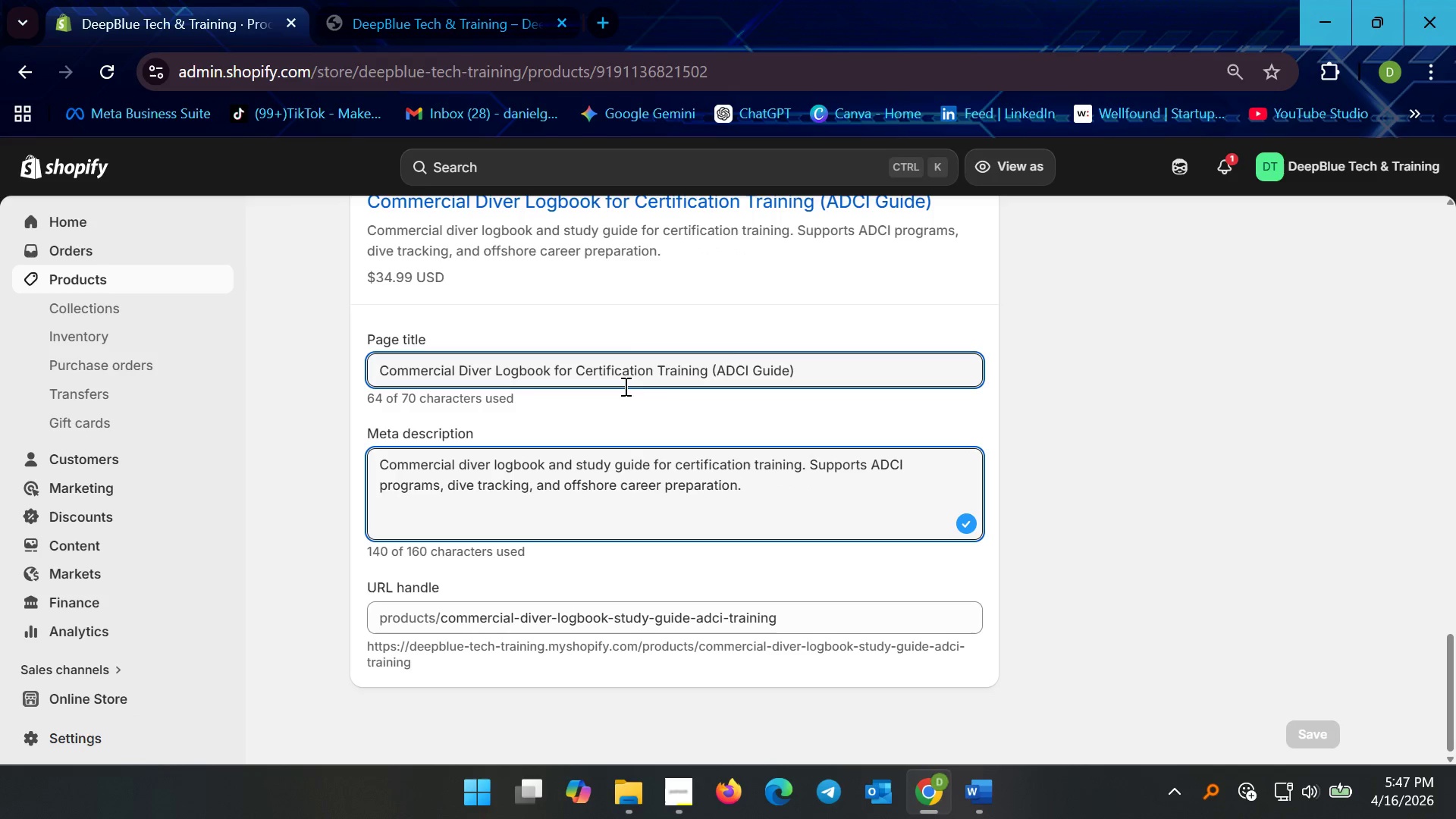 
scroll: coordinate [775, 354], scroll_direction: up, amount: 36.0
 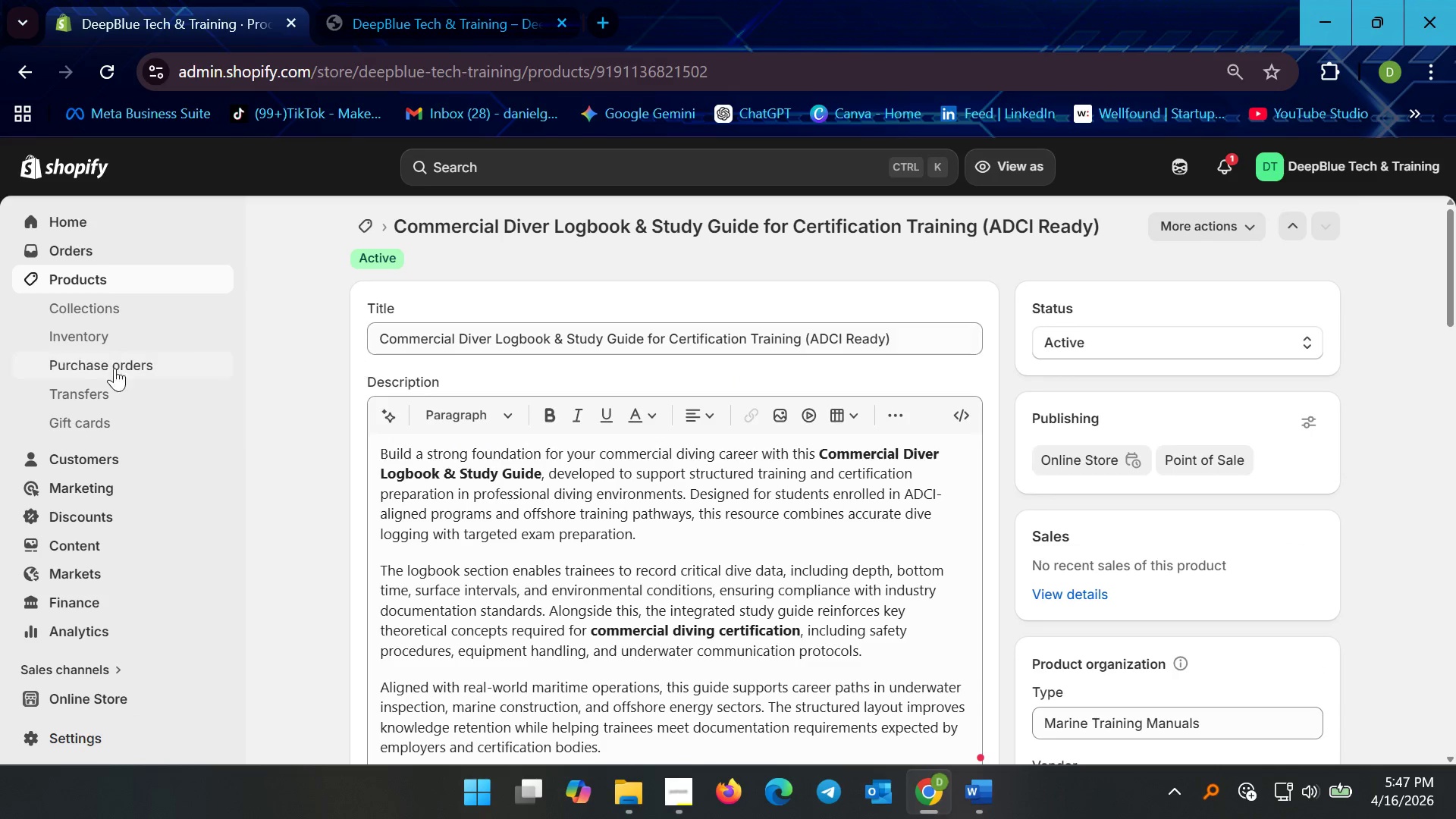 
left_click([99, 281])
 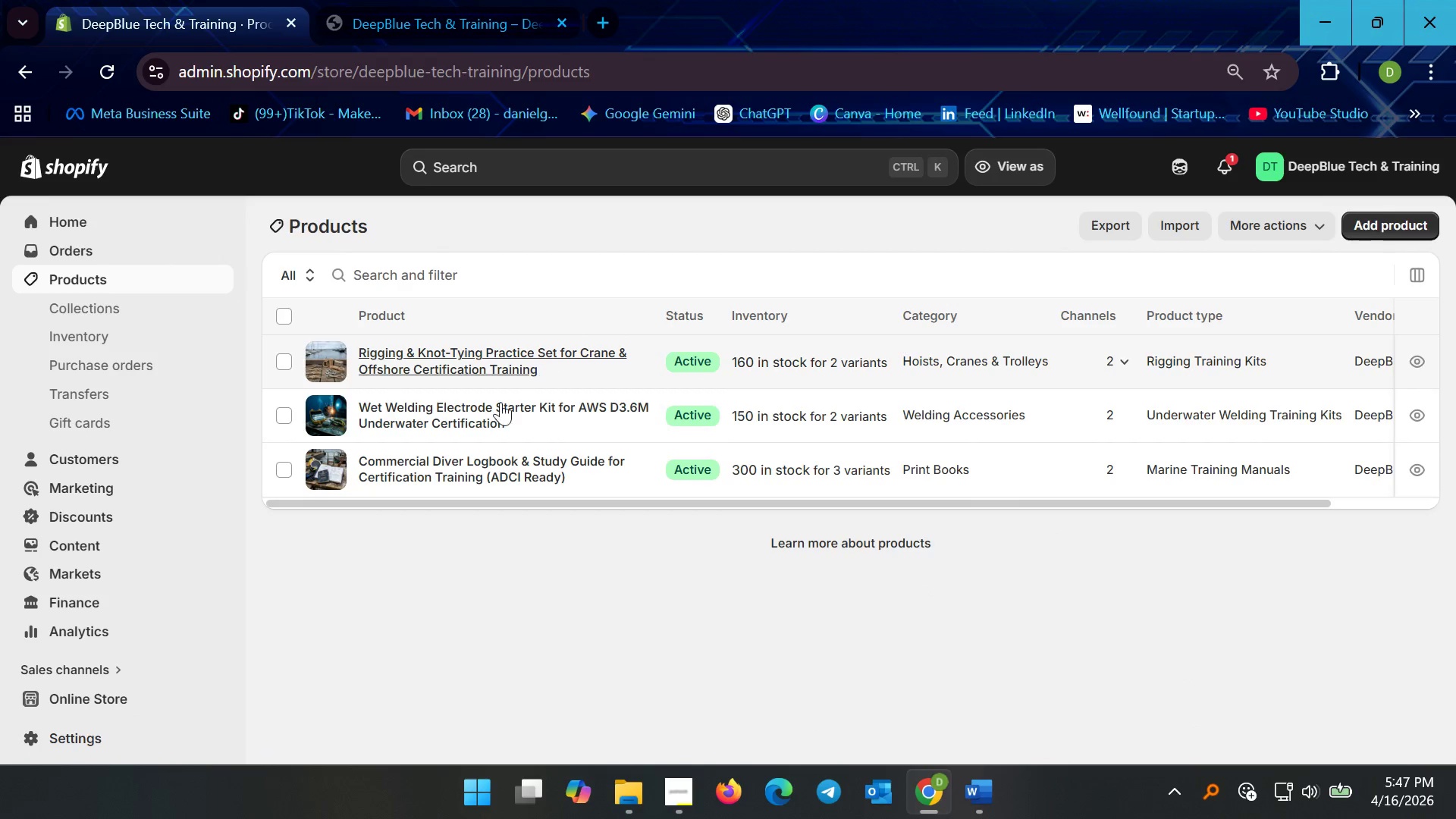 
left_click([490, 427])
 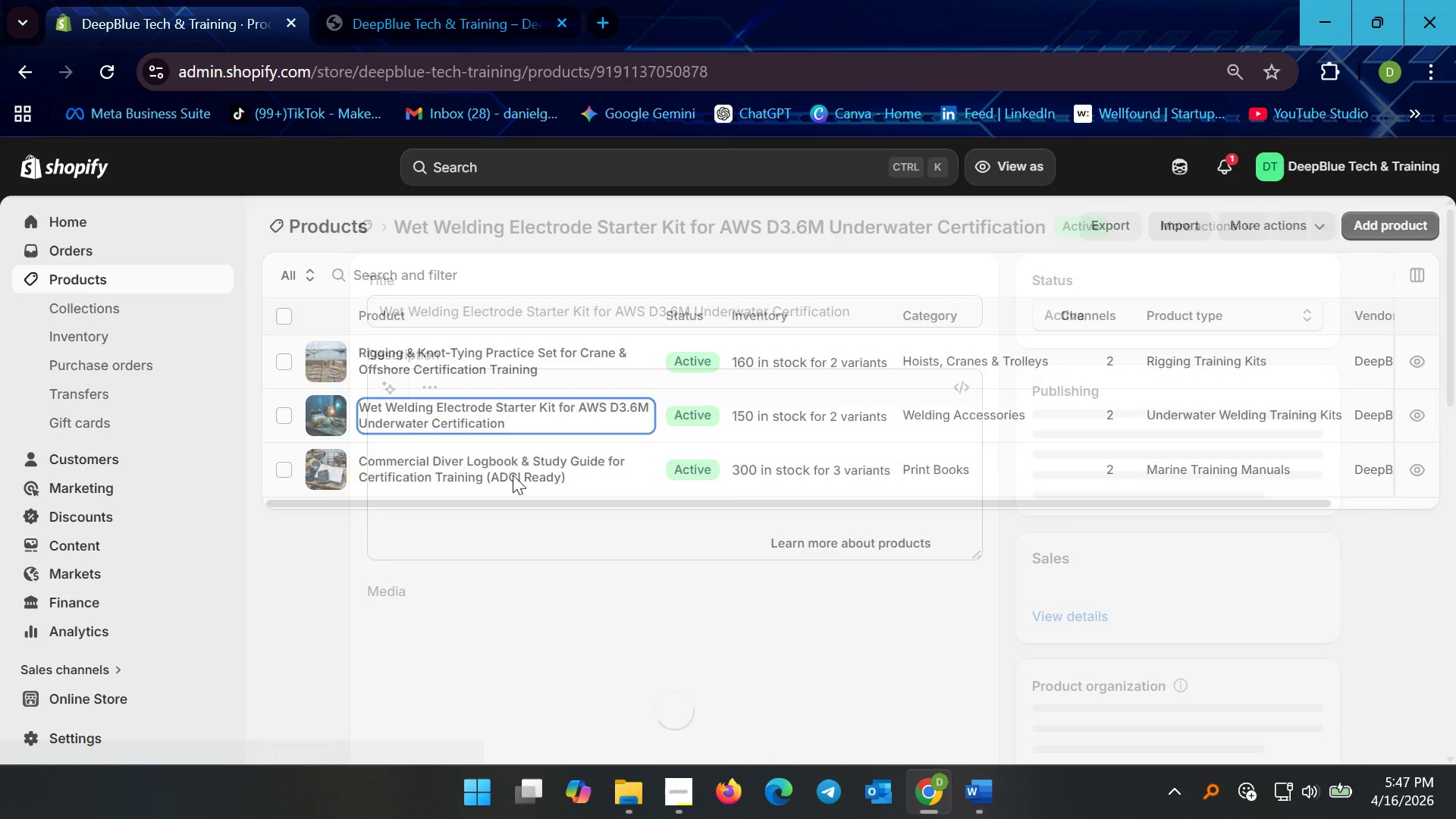 
scroll: coordinate [976, 587], scroll_direction: down, amount: 28.0
 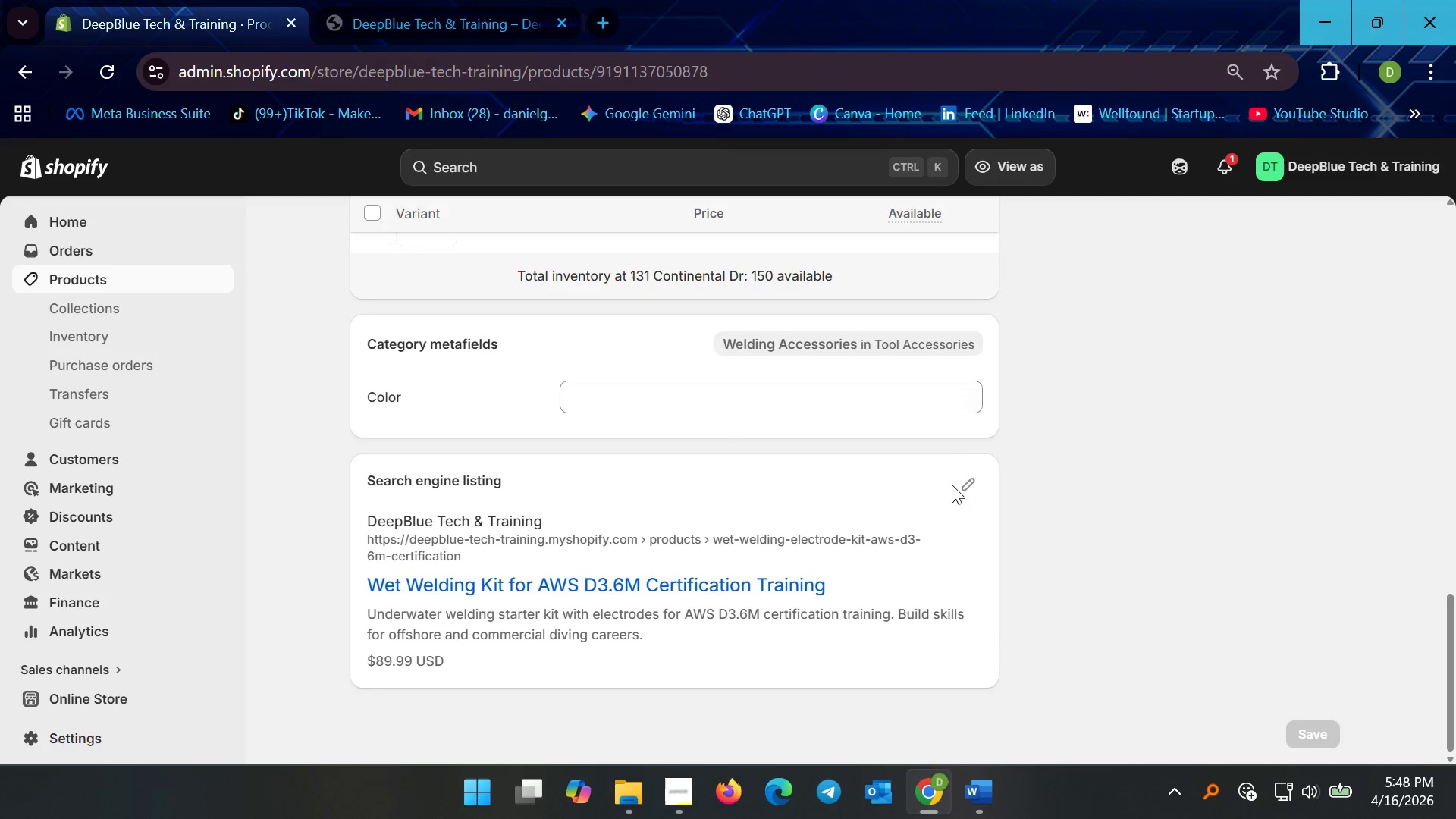 
left_click([962, 488])
 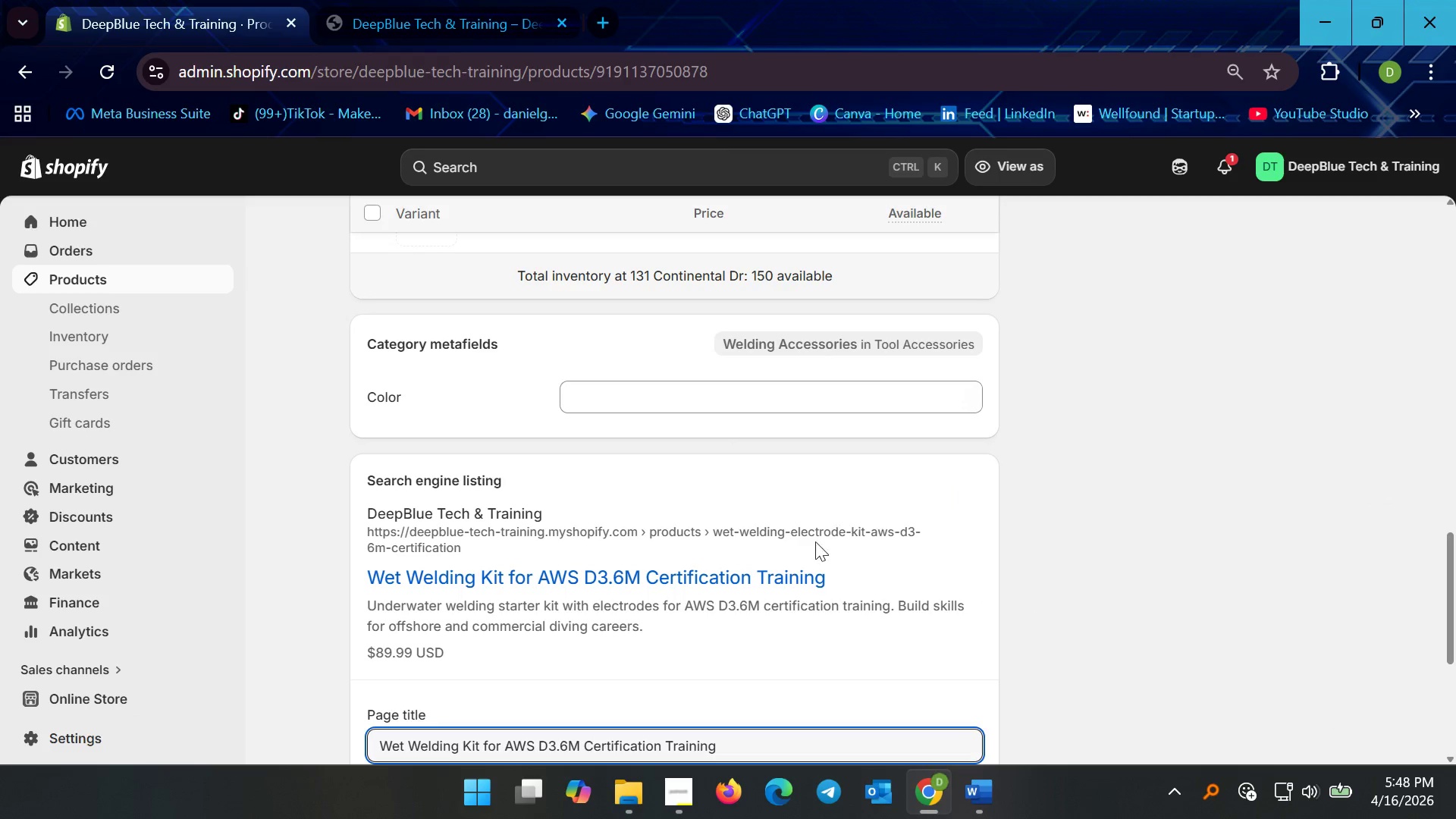 
scroll: coordinate [760, 581], scroll_direction: down, amount: 6.0
 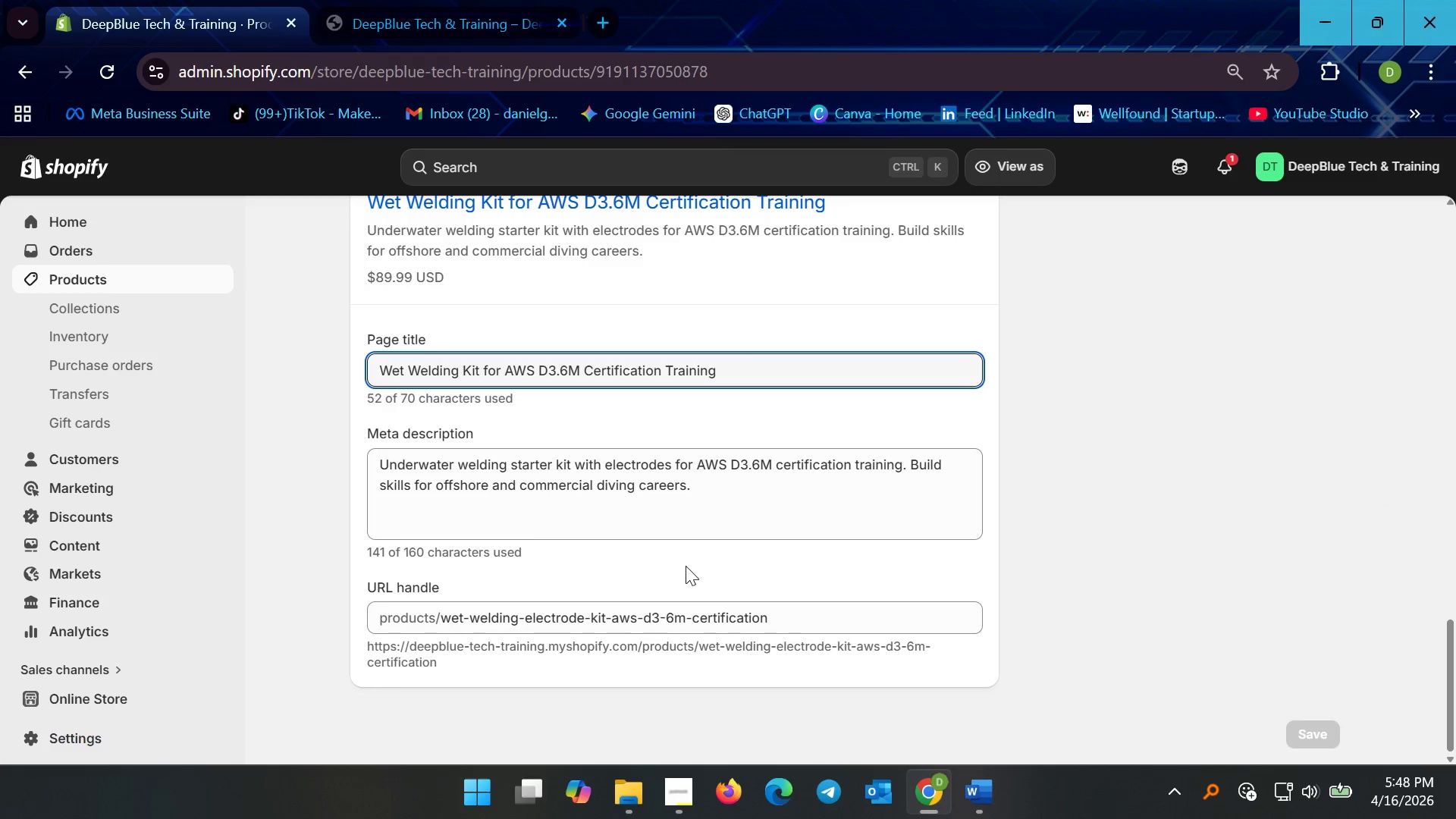 
left_click([672, 483])
 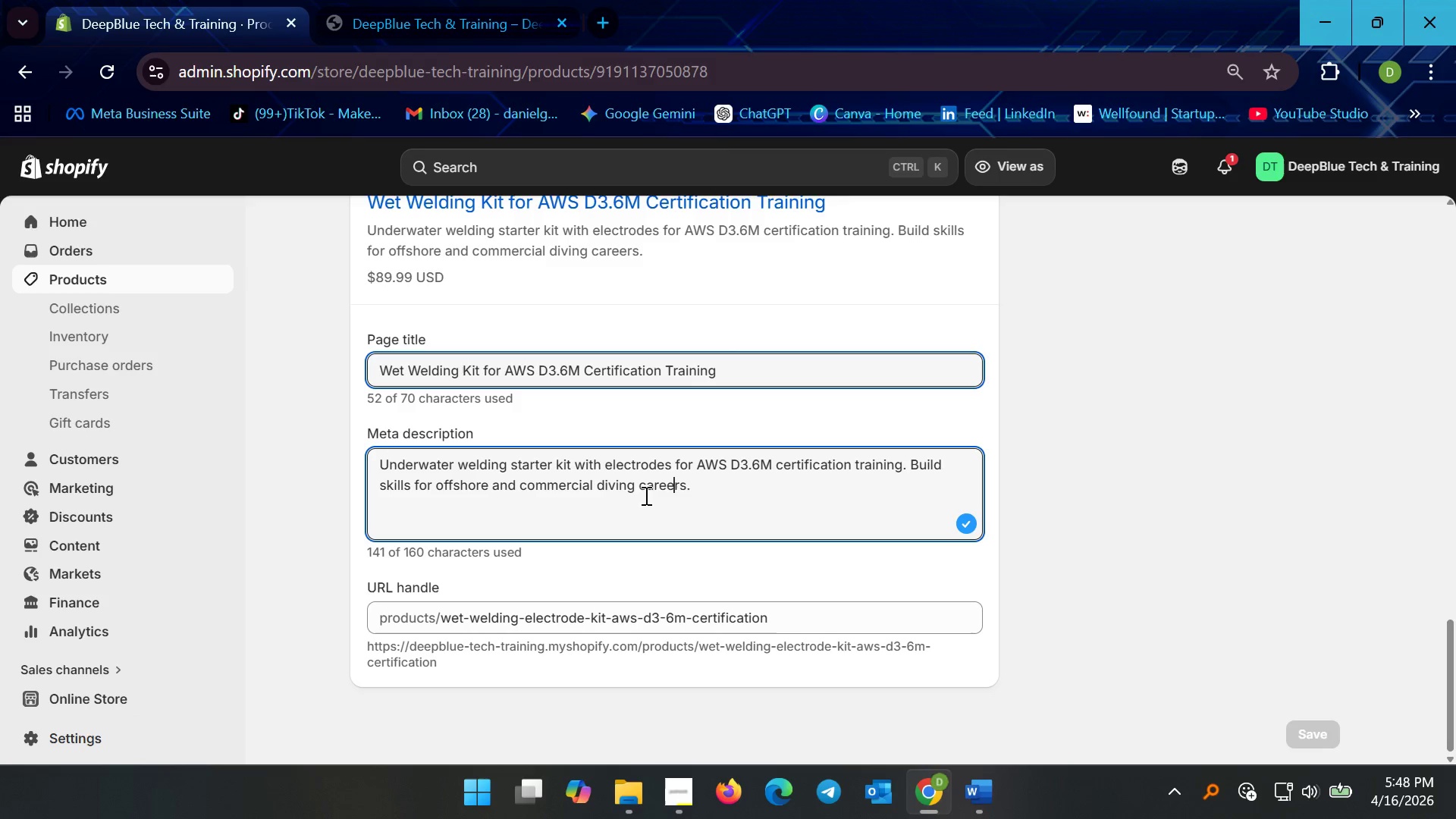 
wait(22.11)
 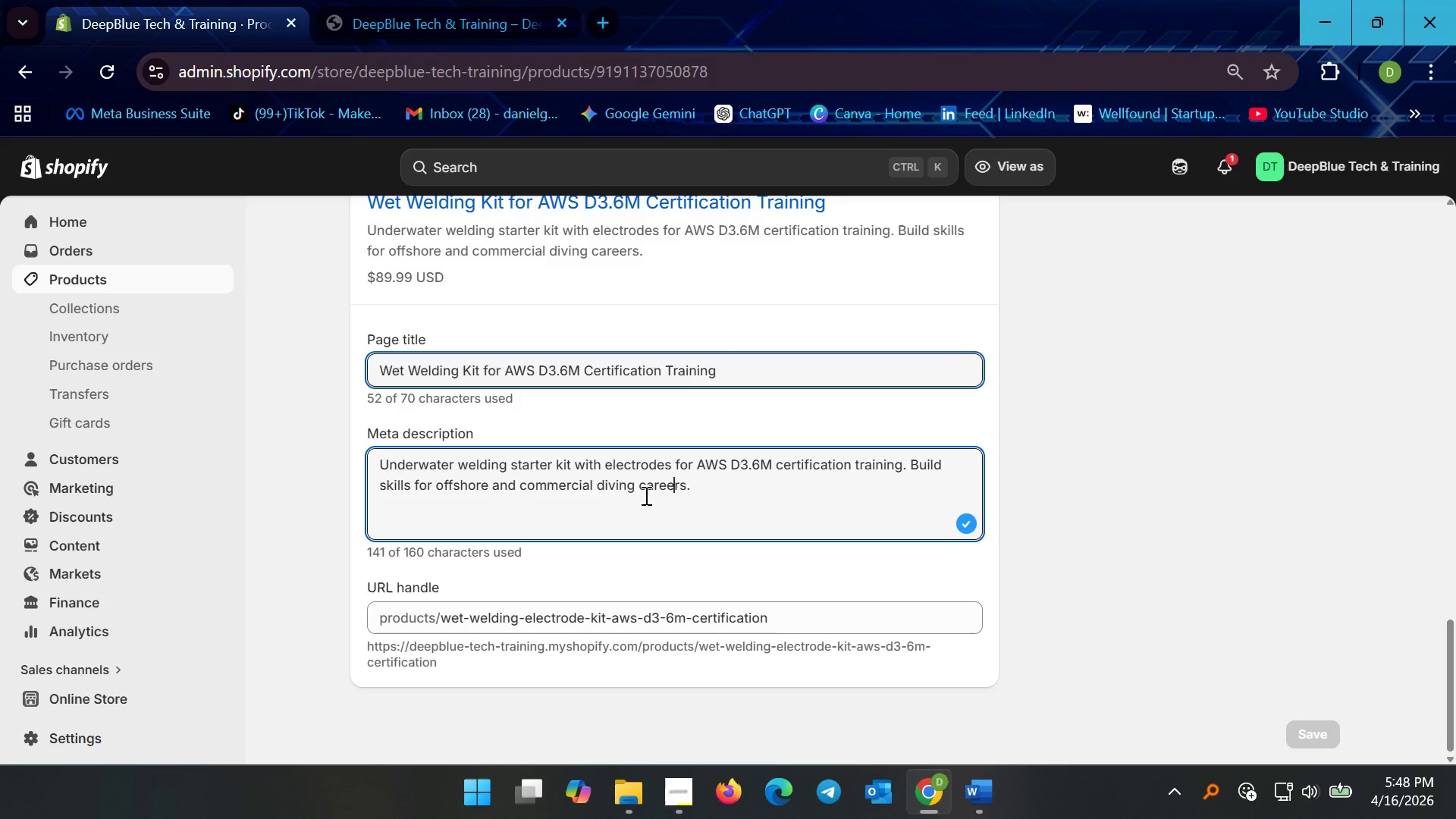 
left_click([520, 485])
 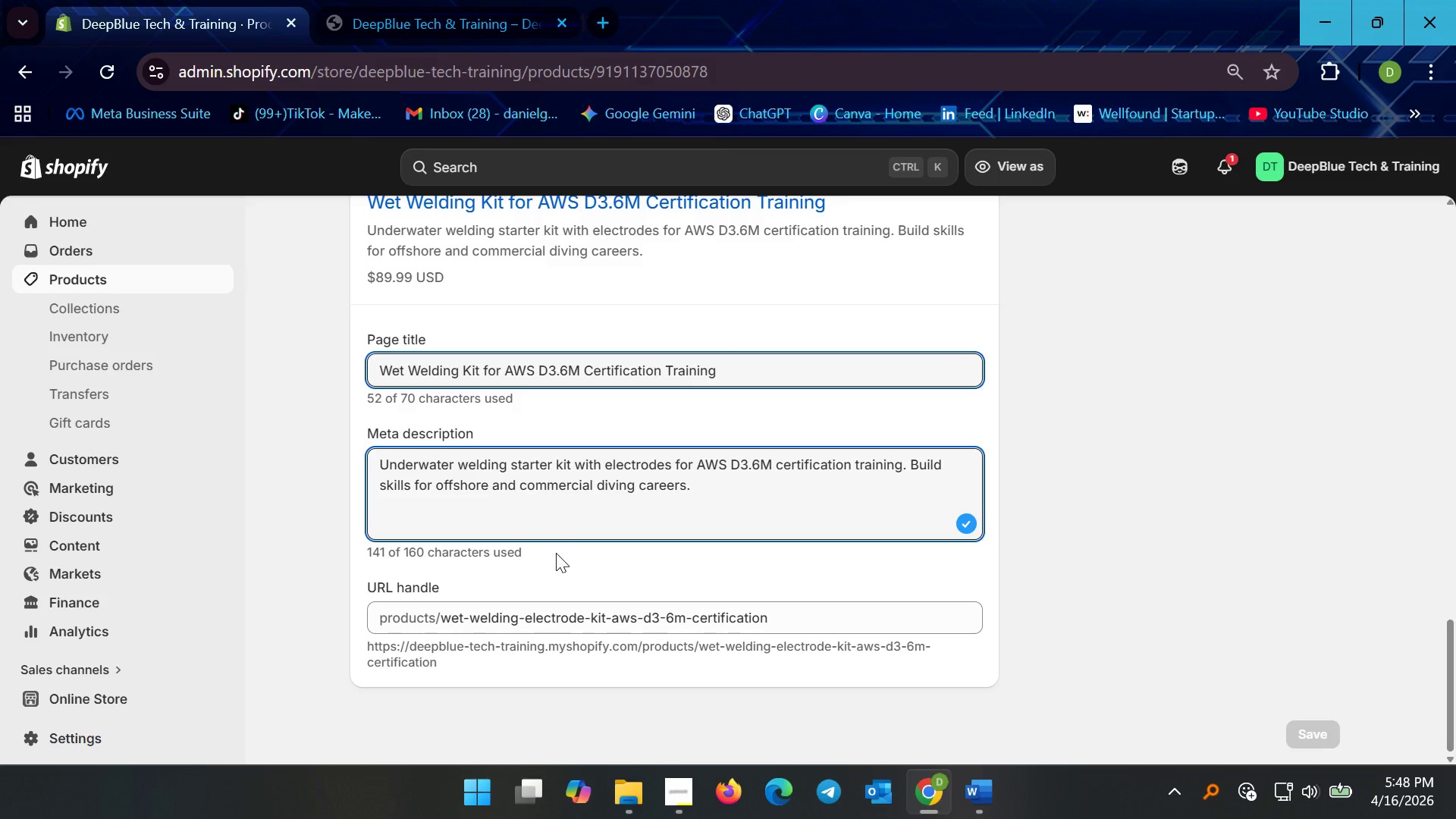 
type(prepare for )
 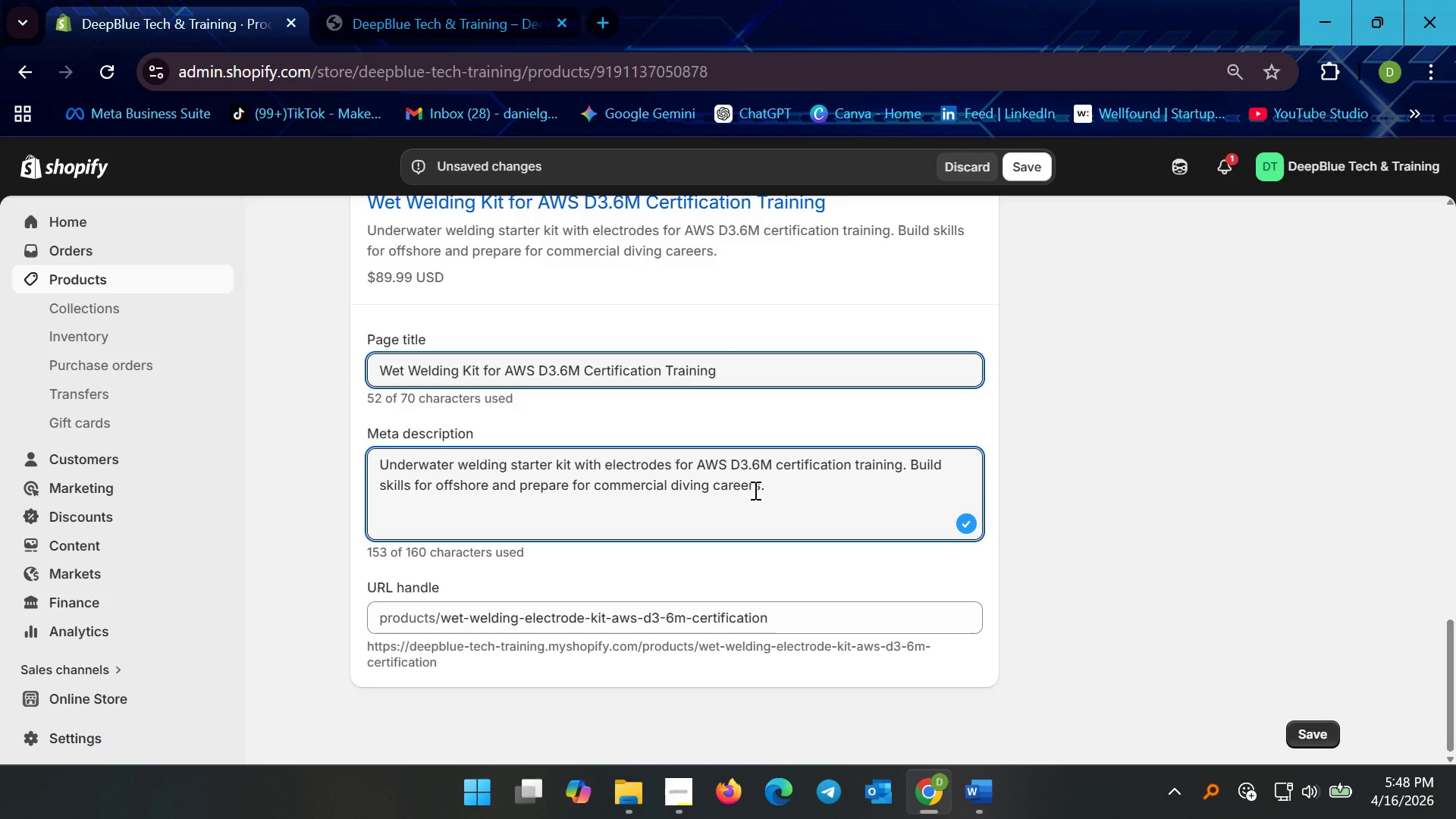 
wait(5.16)
 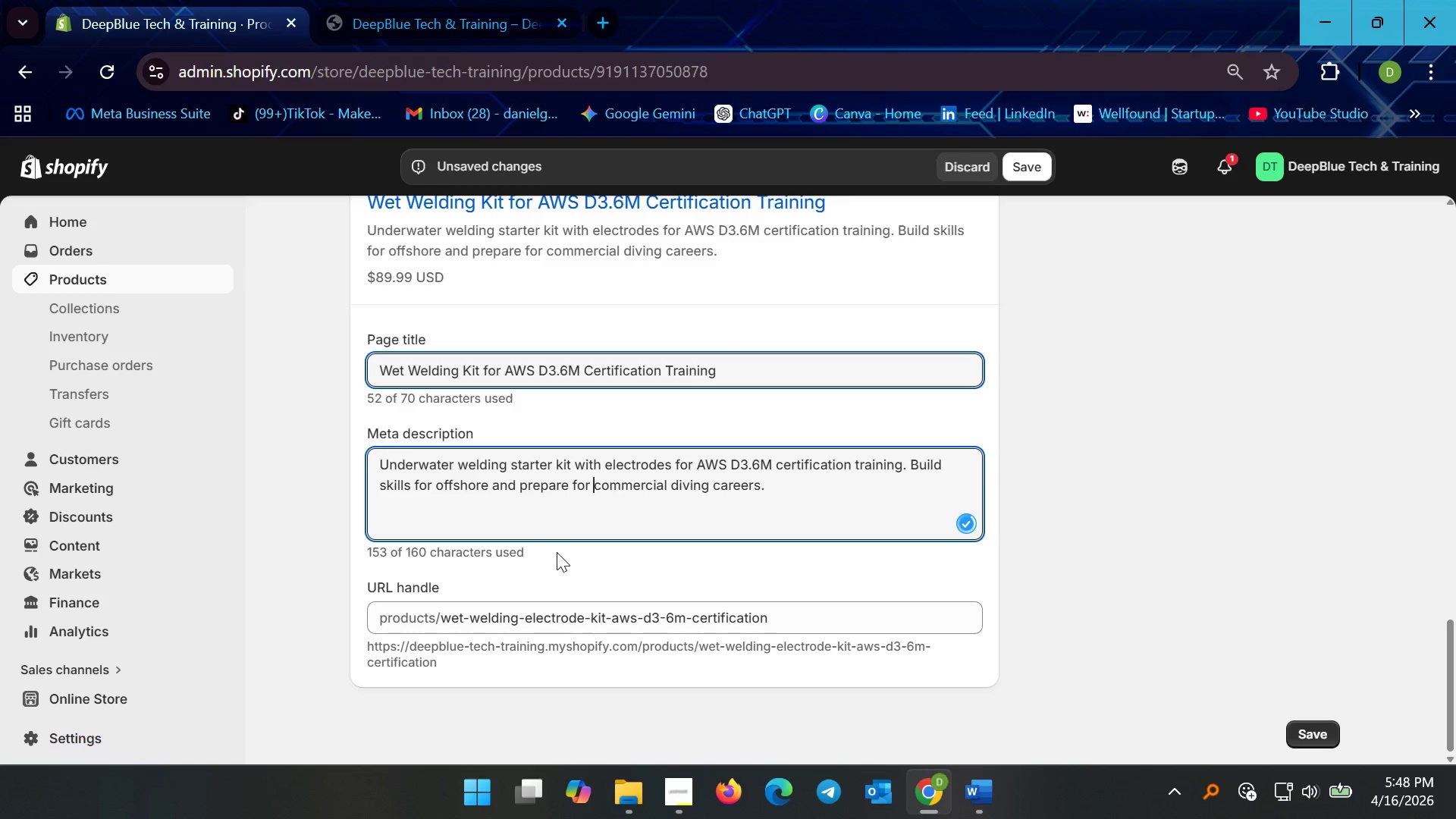 
left_click([758, 488])
 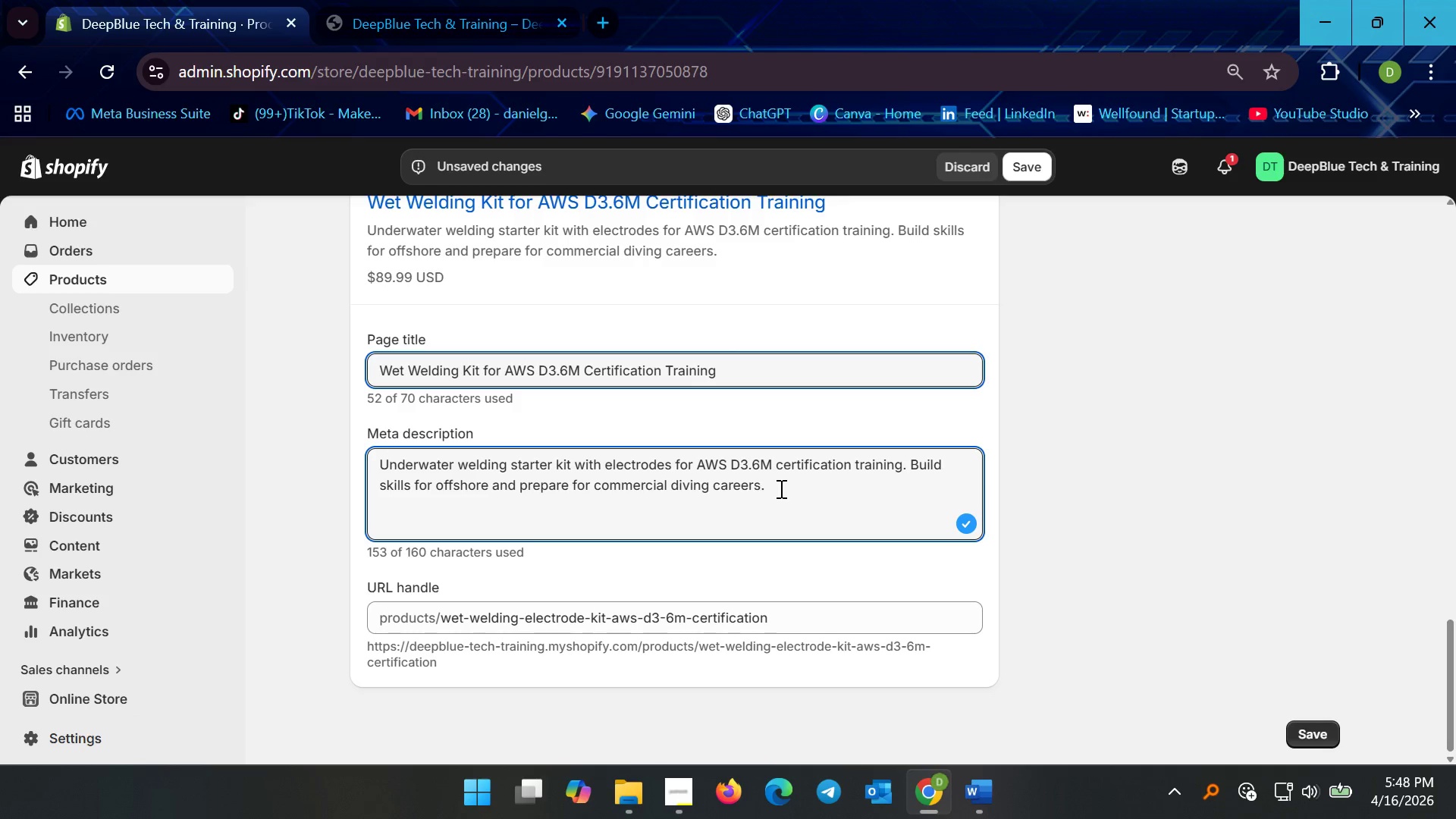 
key(Backspace)
type( success)
 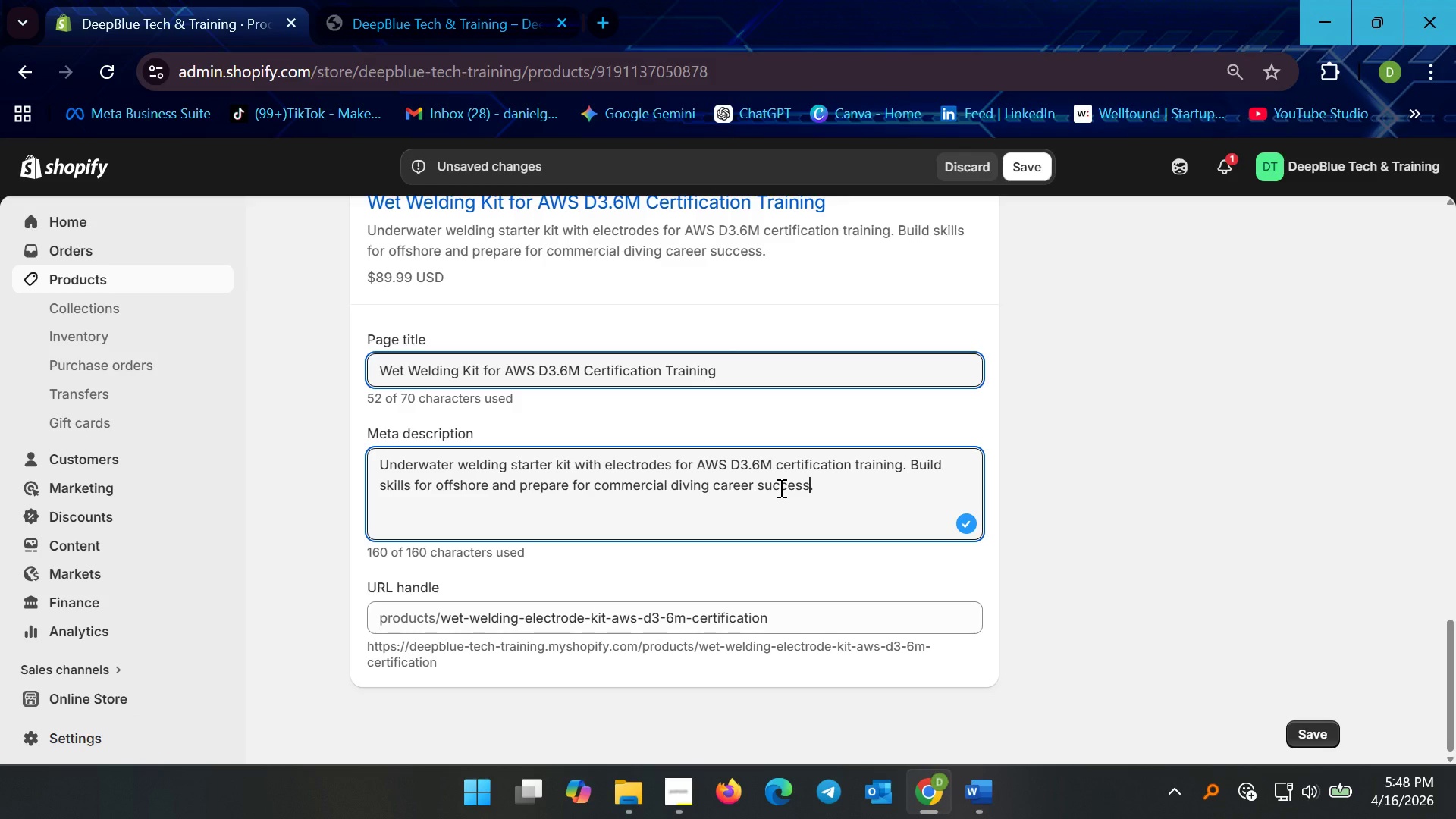 
left_click([954, 466])
 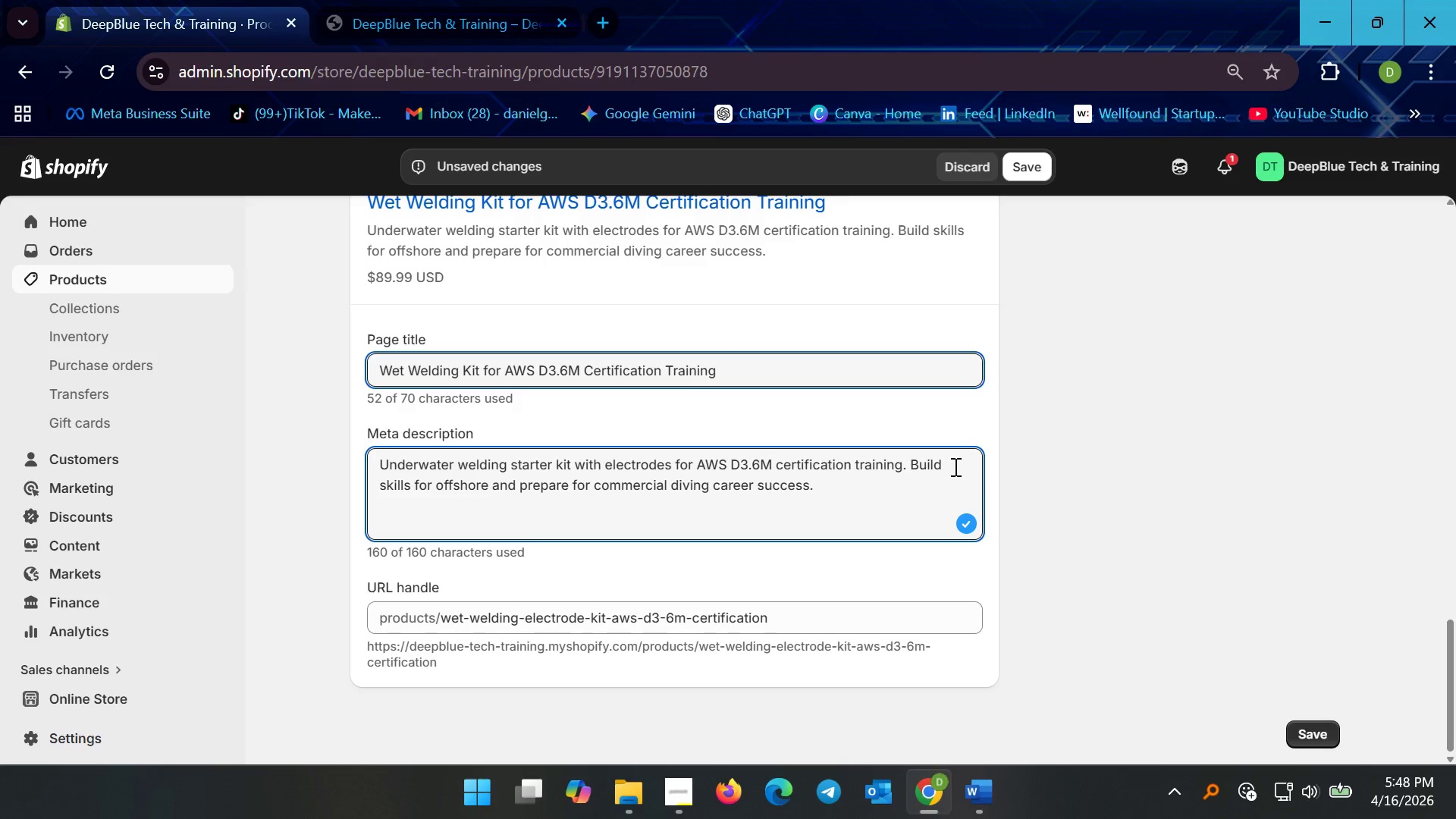 
type(real od)
key(Backspace)
type(ffshore [Delete][Delete][Delete][Delete][Delete][Delete][Delete][Delete][Delete][Delete][Delete][Delete][Delete][Delete][Delete][Delete][Delete][Delete][Delete]welding)
 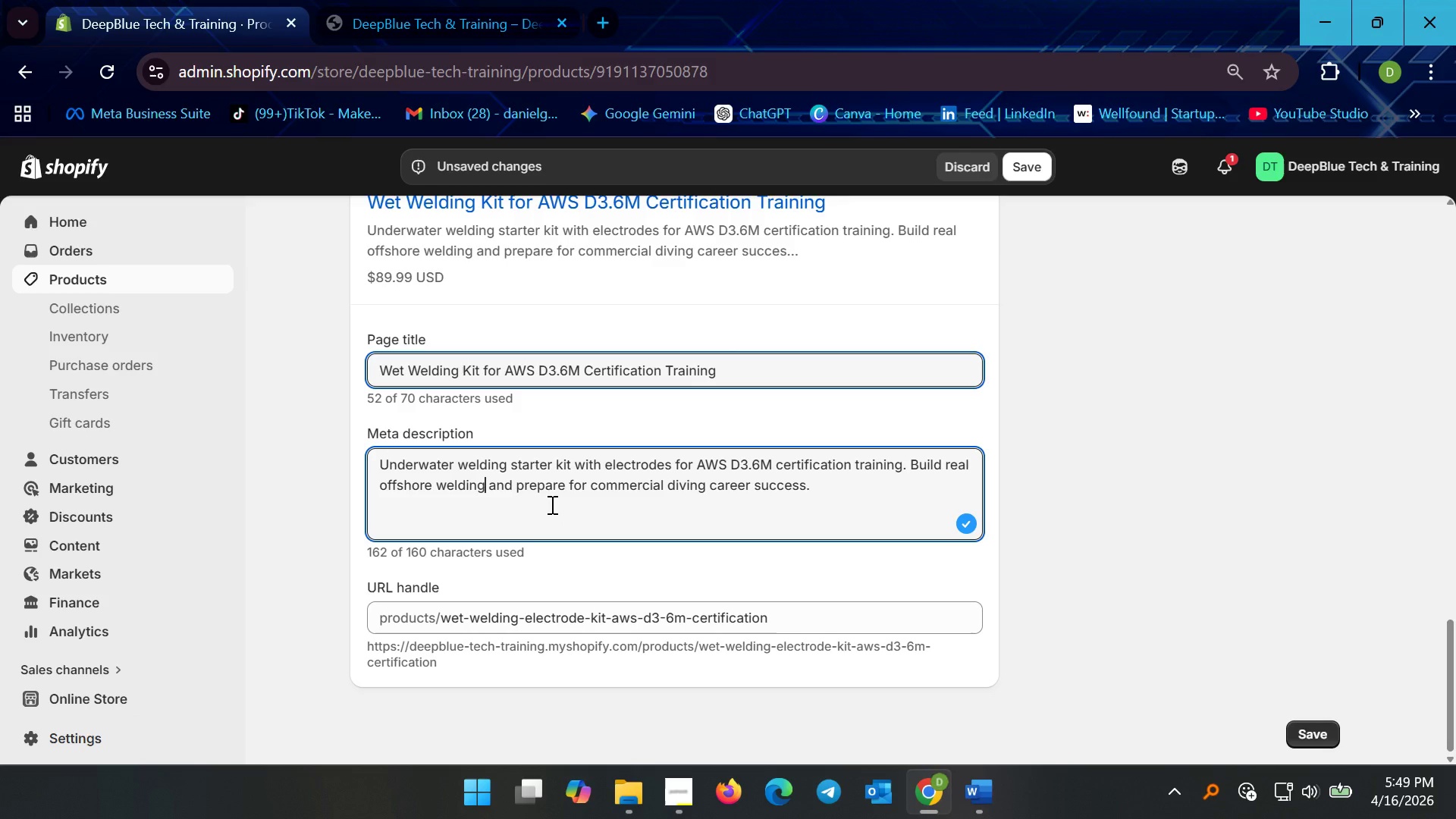 
wait(13.89)
 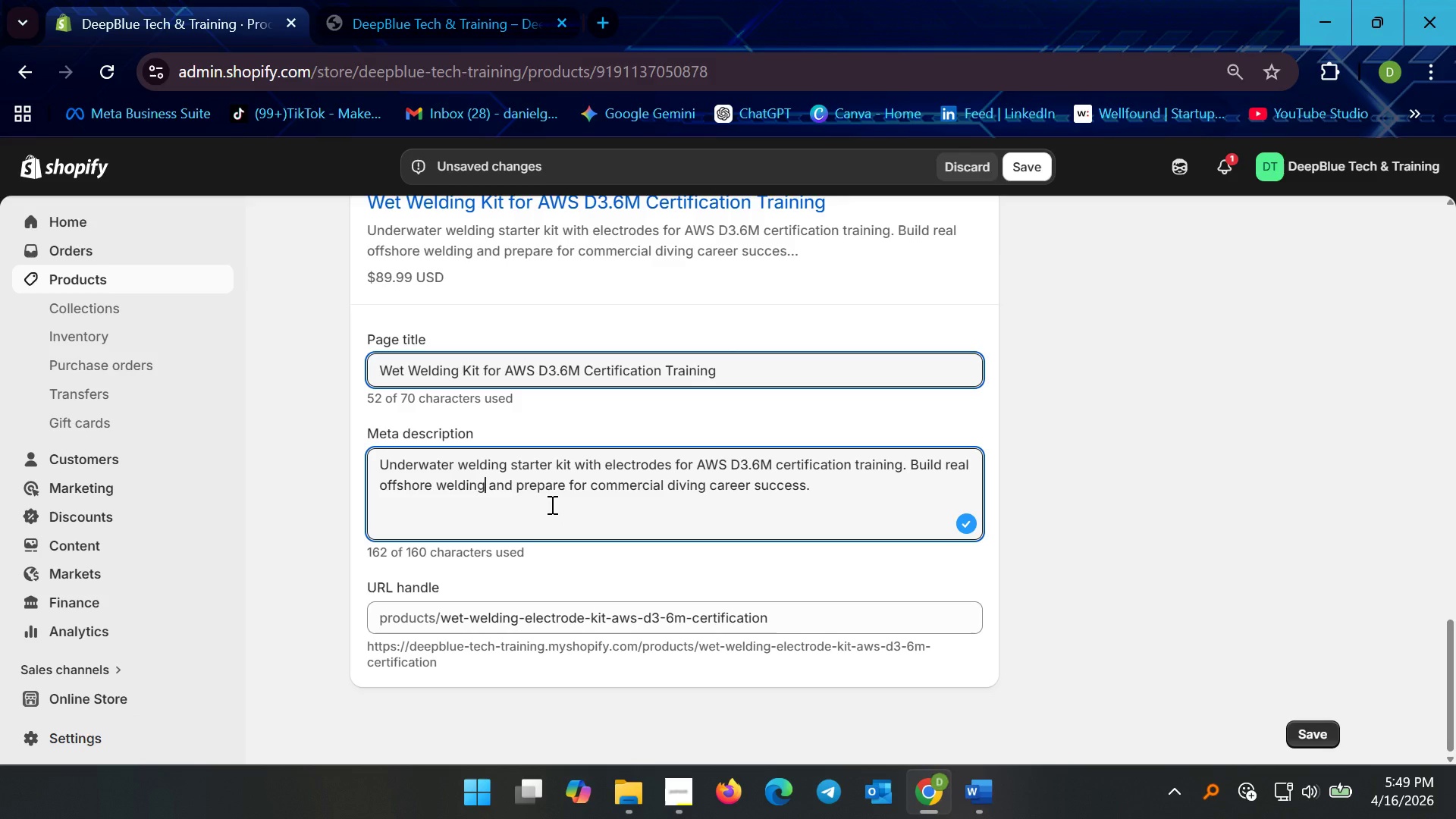 
double_click([552, 457])
 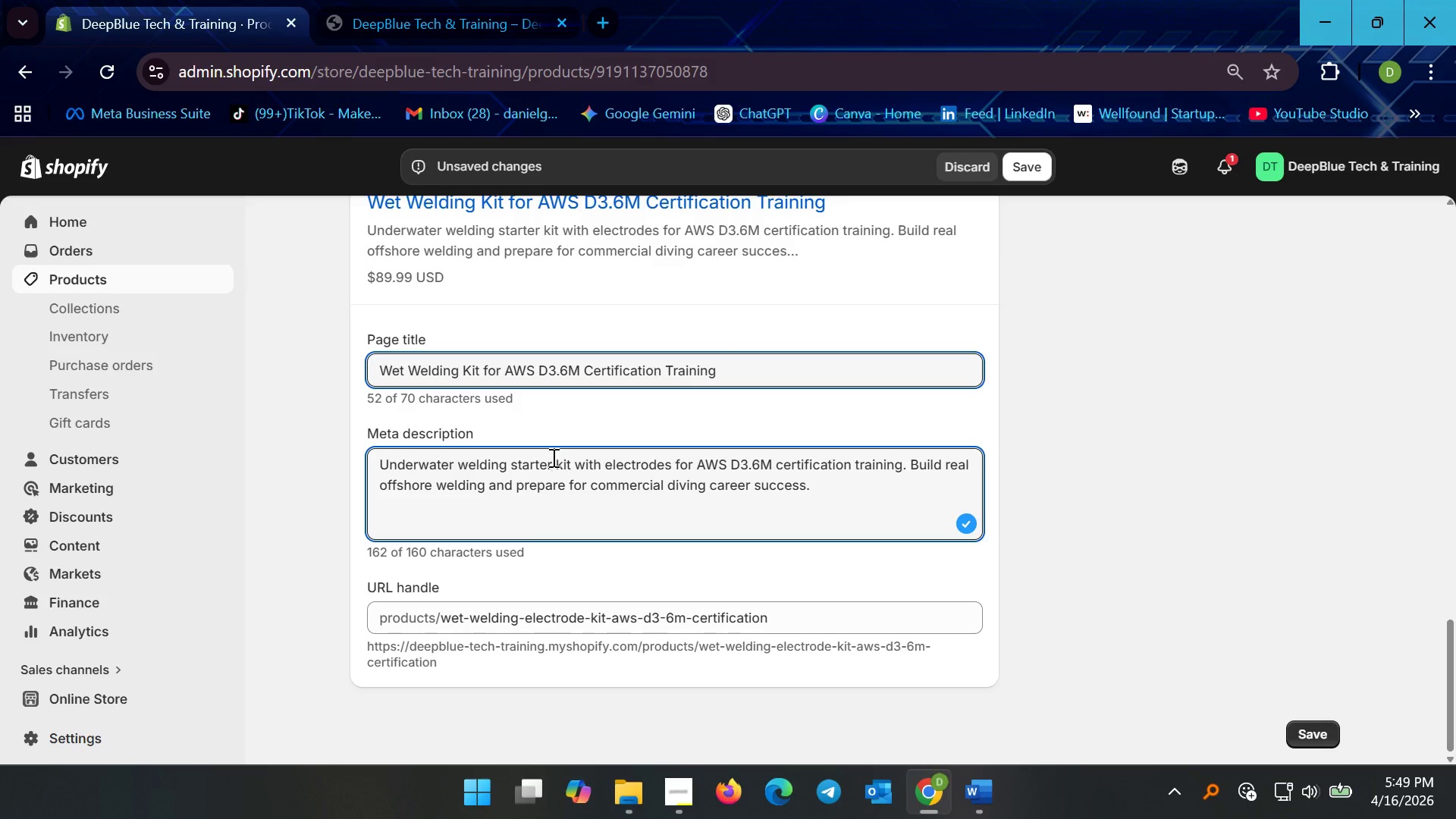 
key(Backspace)
 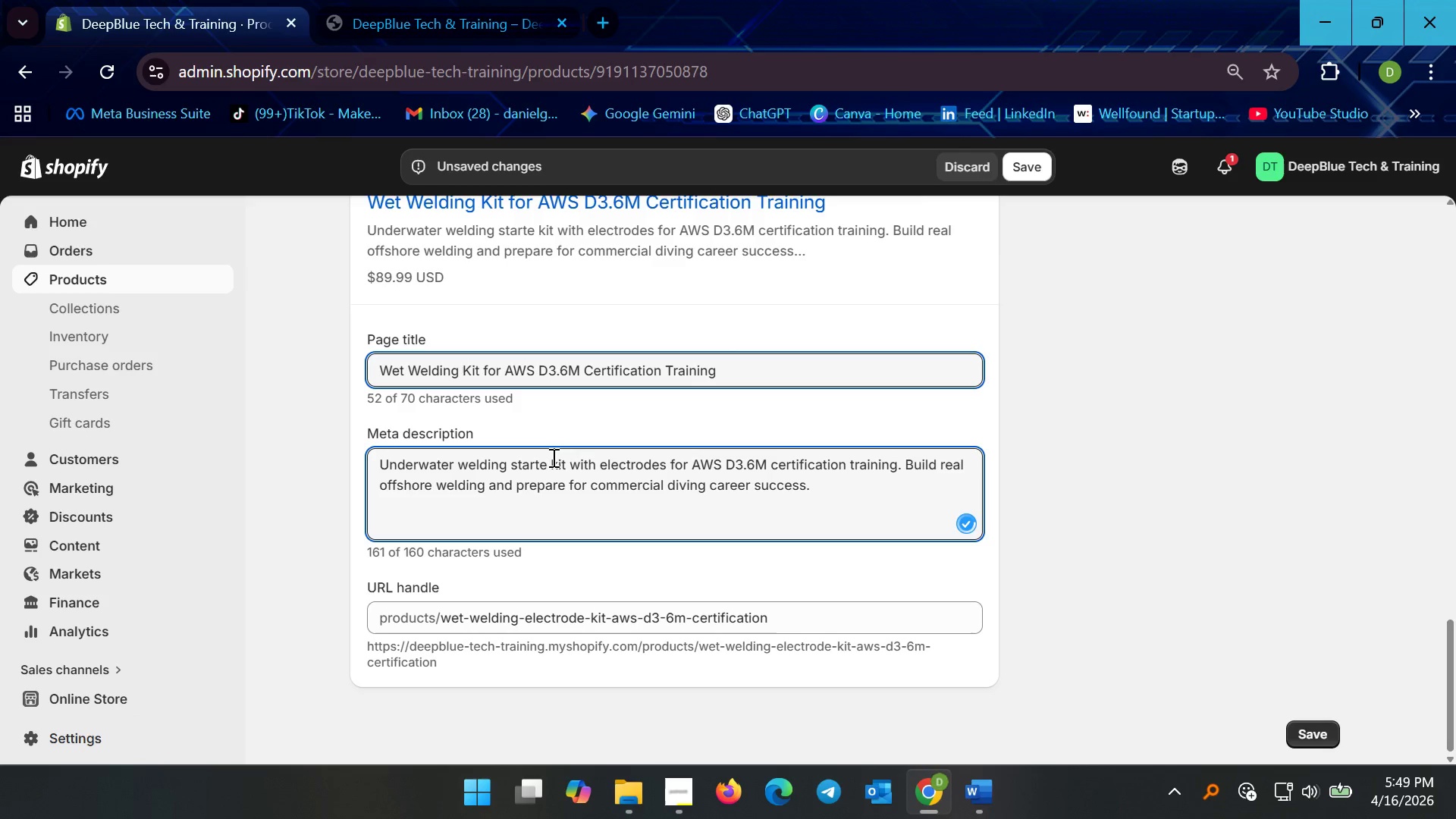 
key(Backspace)
 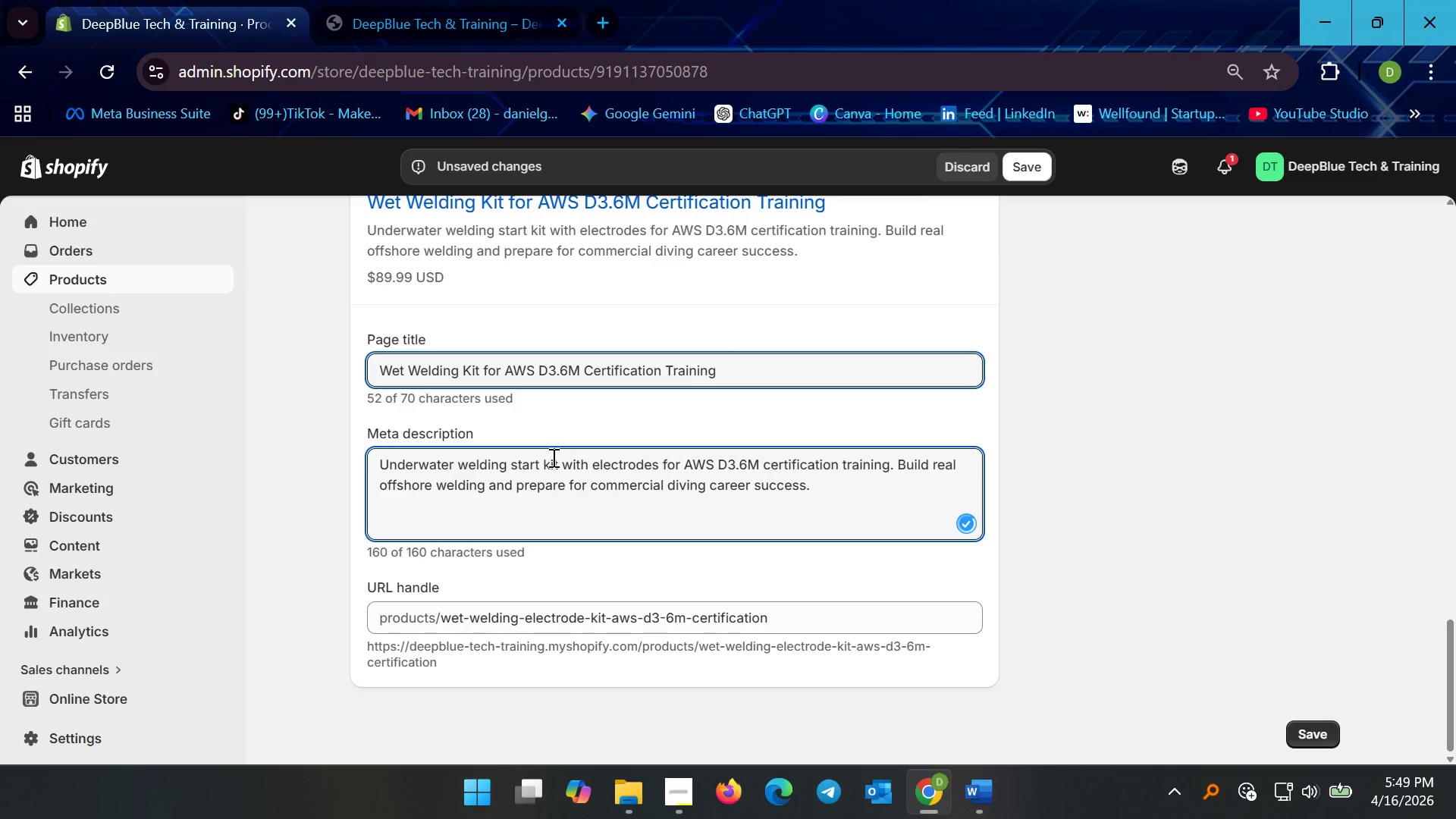 
key(Backspace)
 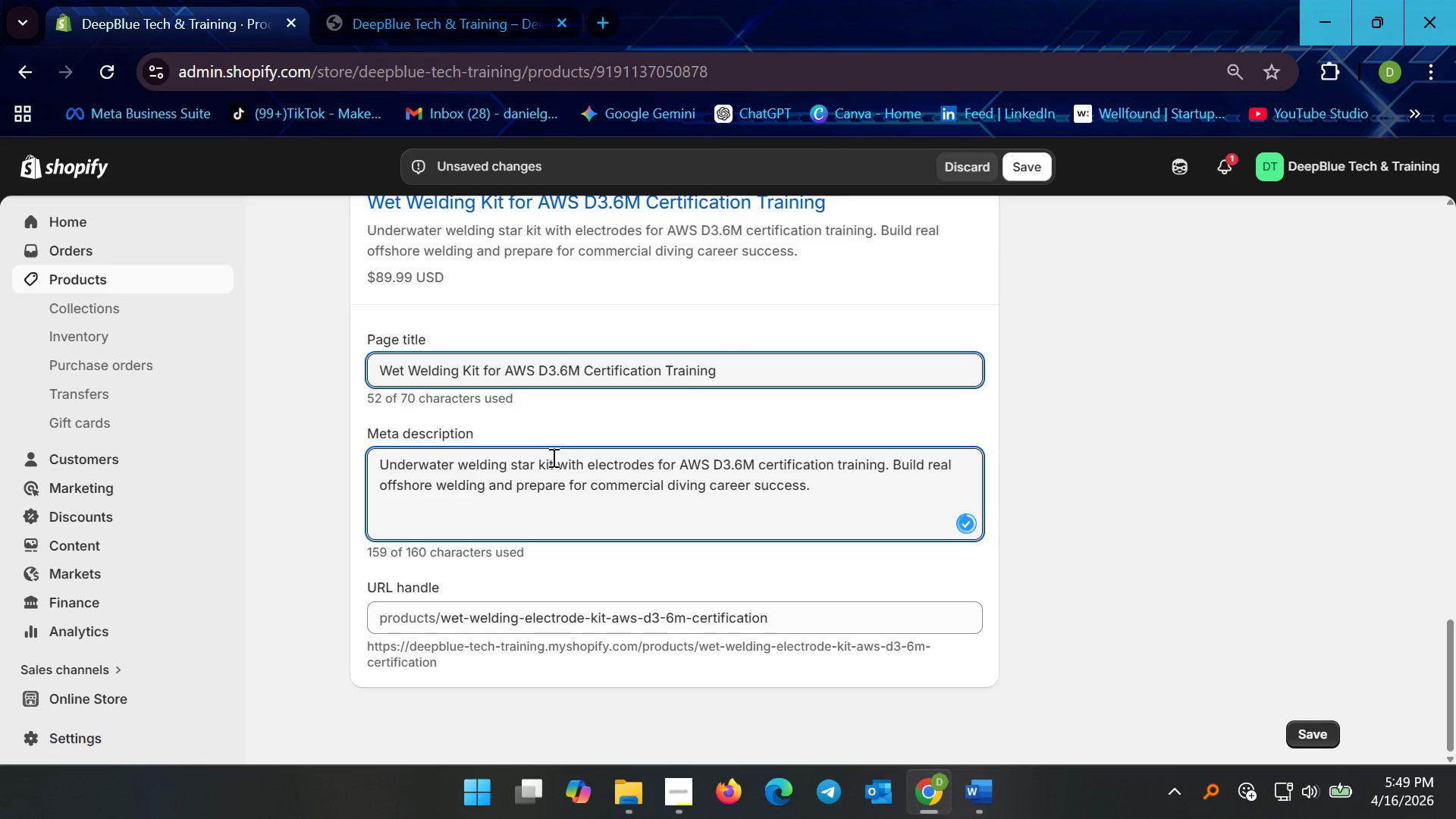 
key(Backspace)
 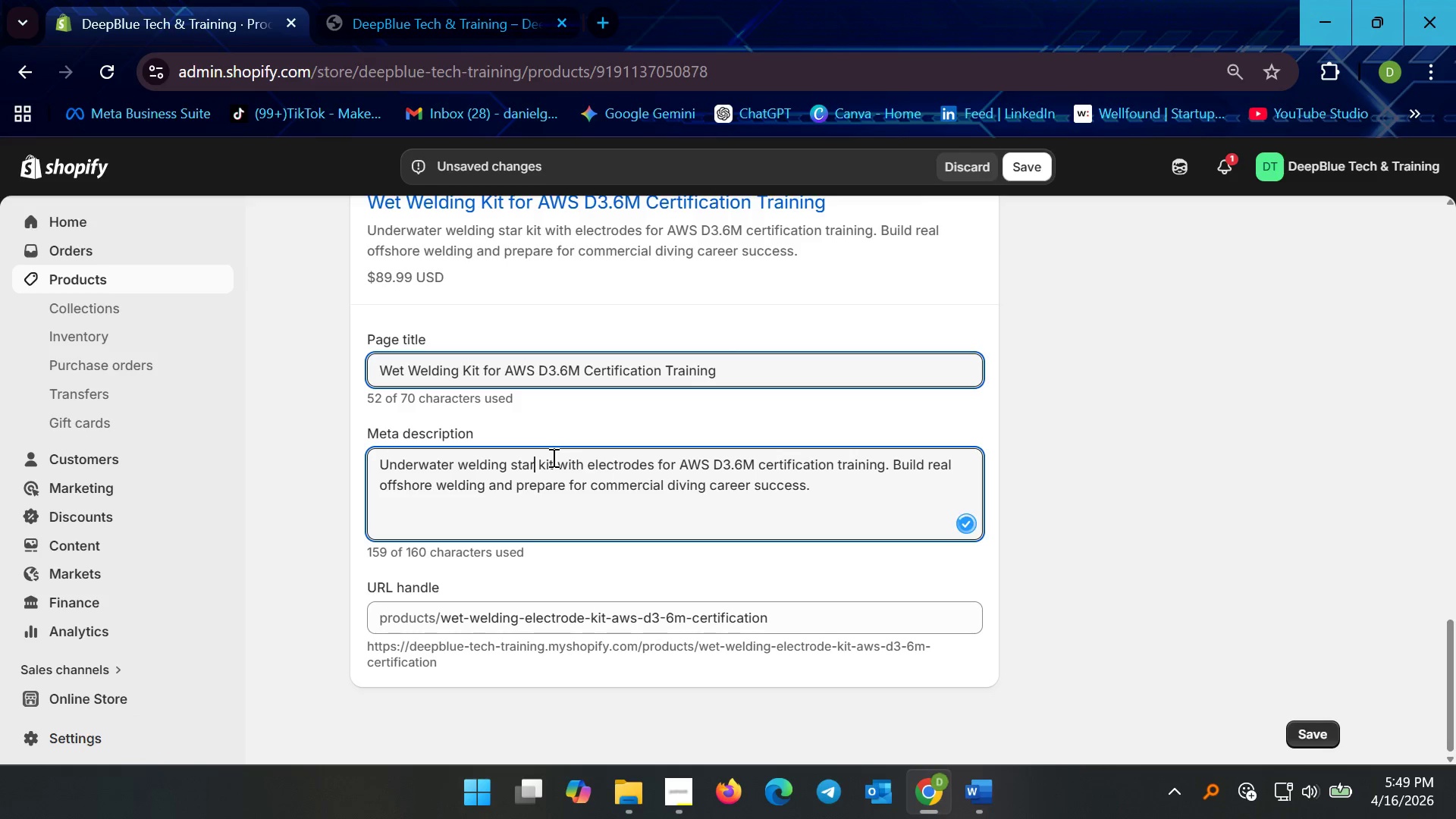 
key(Backspace)
 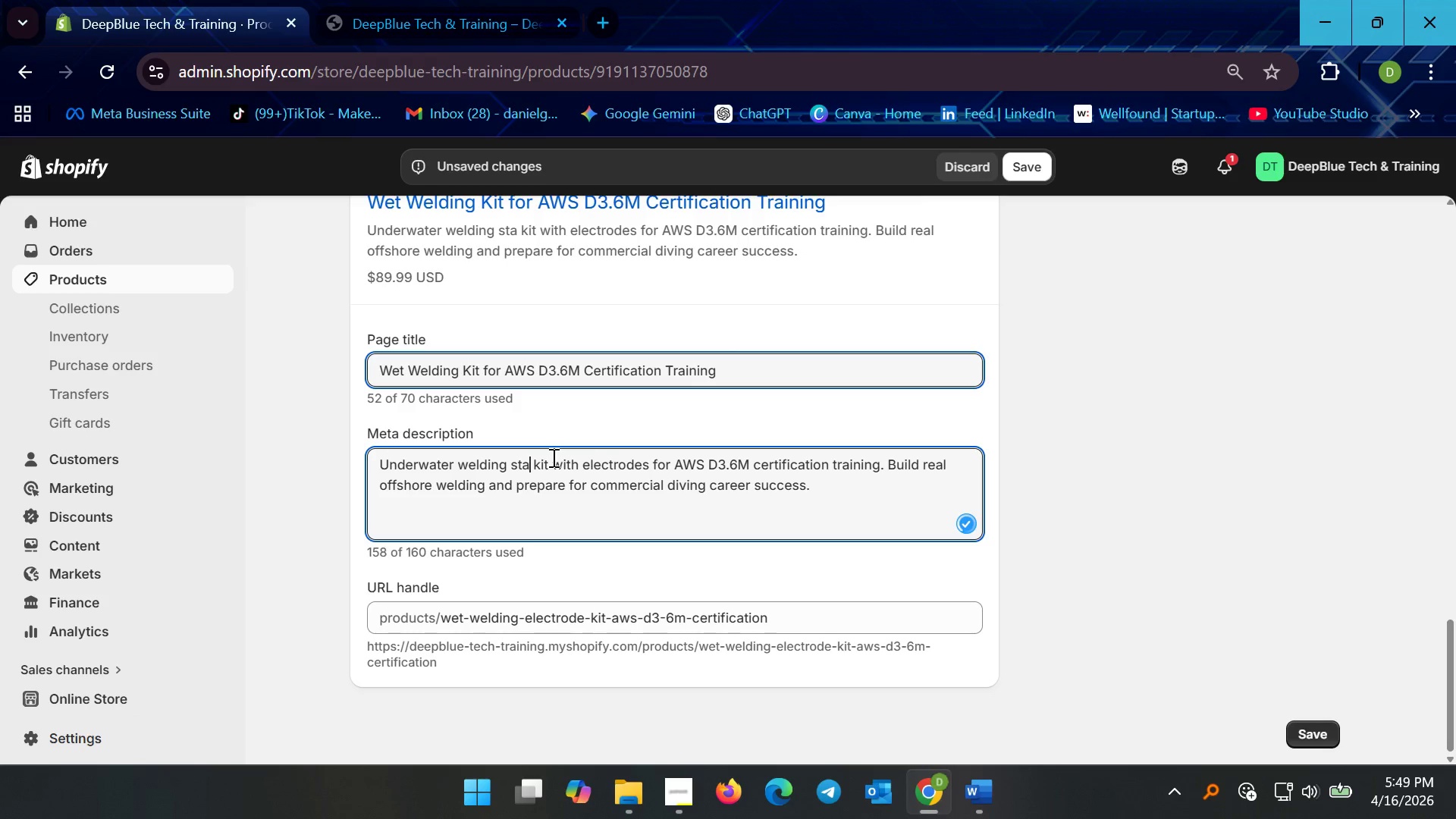 
key(Backspace)
 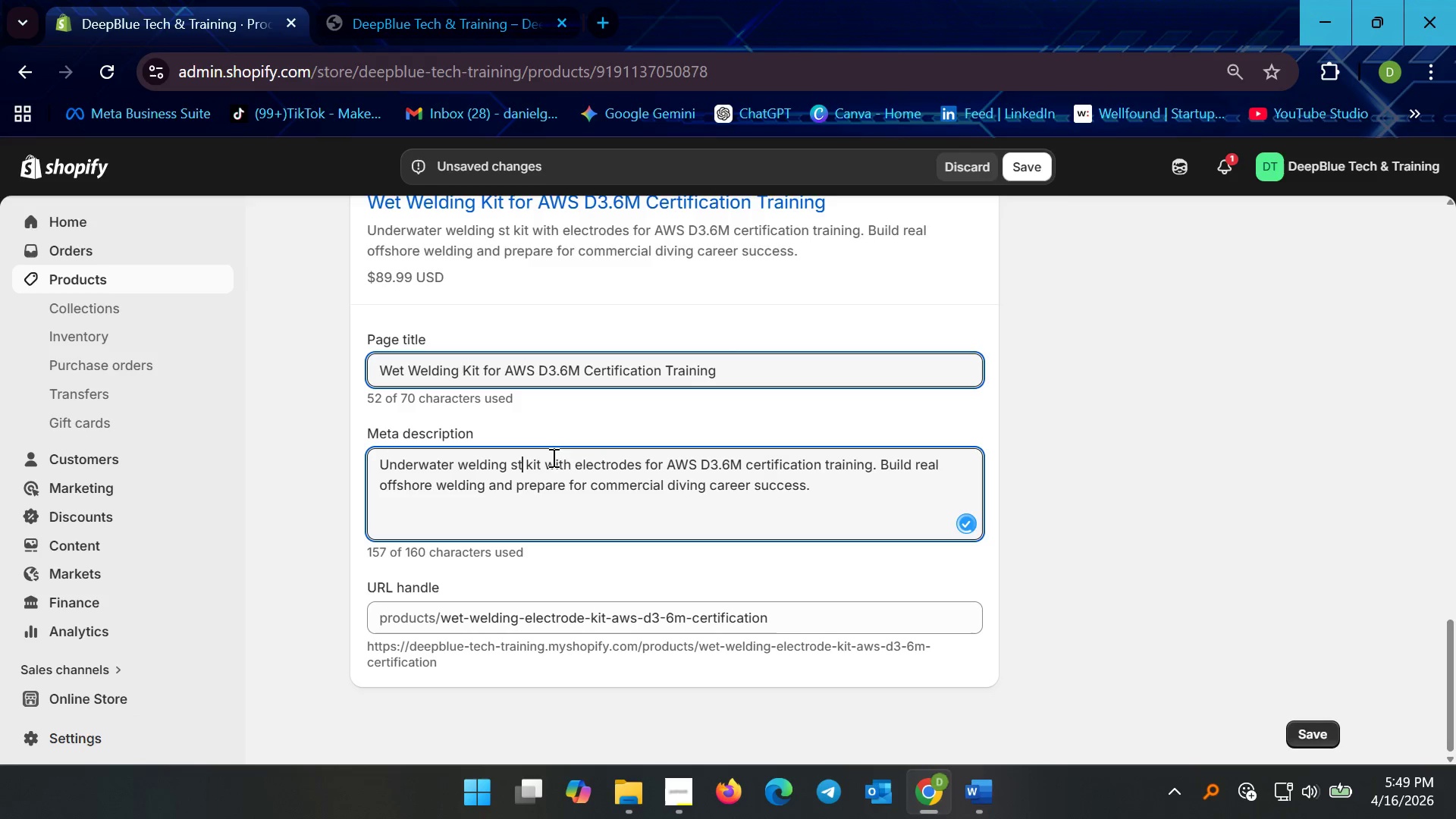 
key(Backspace)
 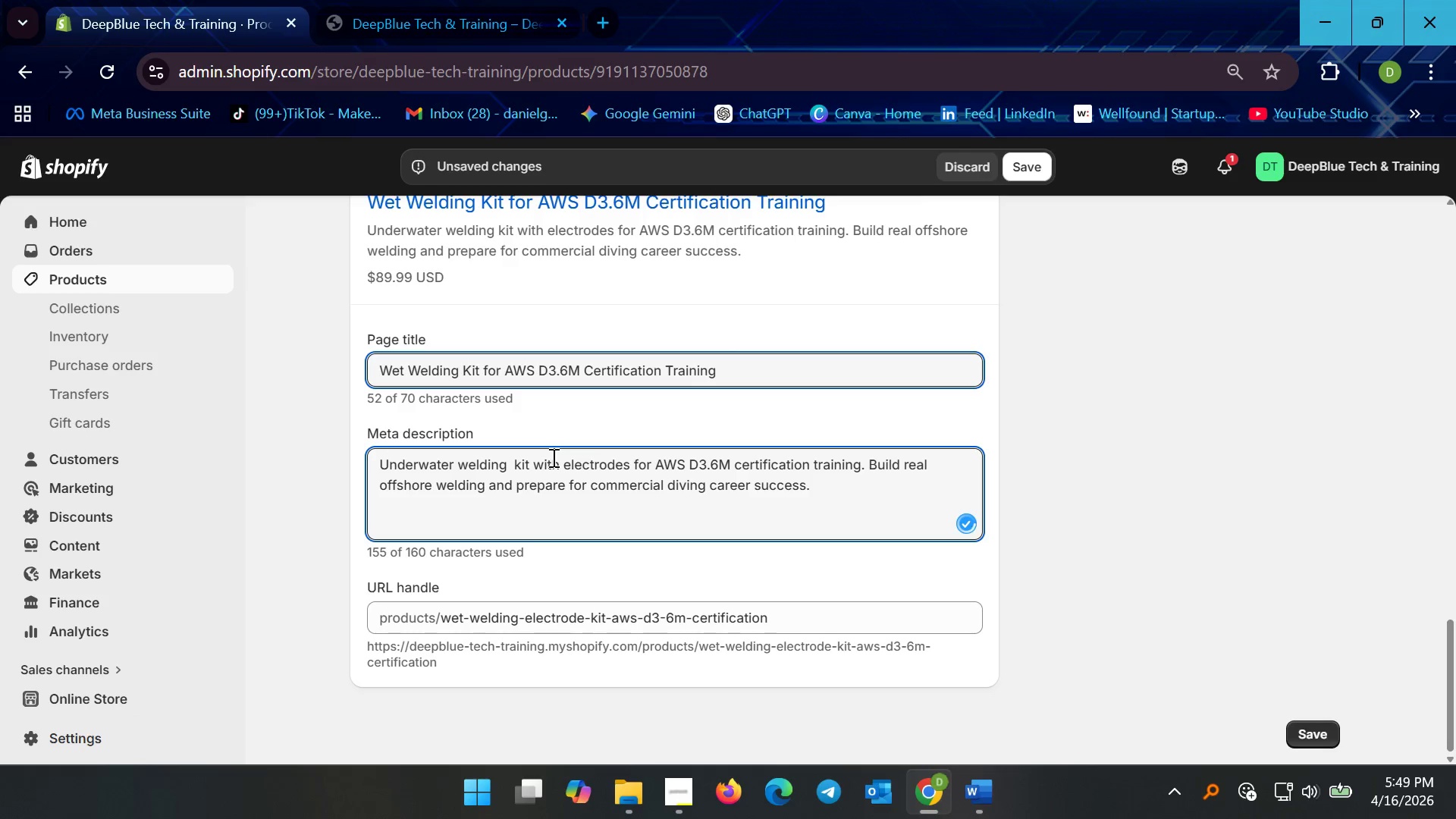 
key(Backspace)
 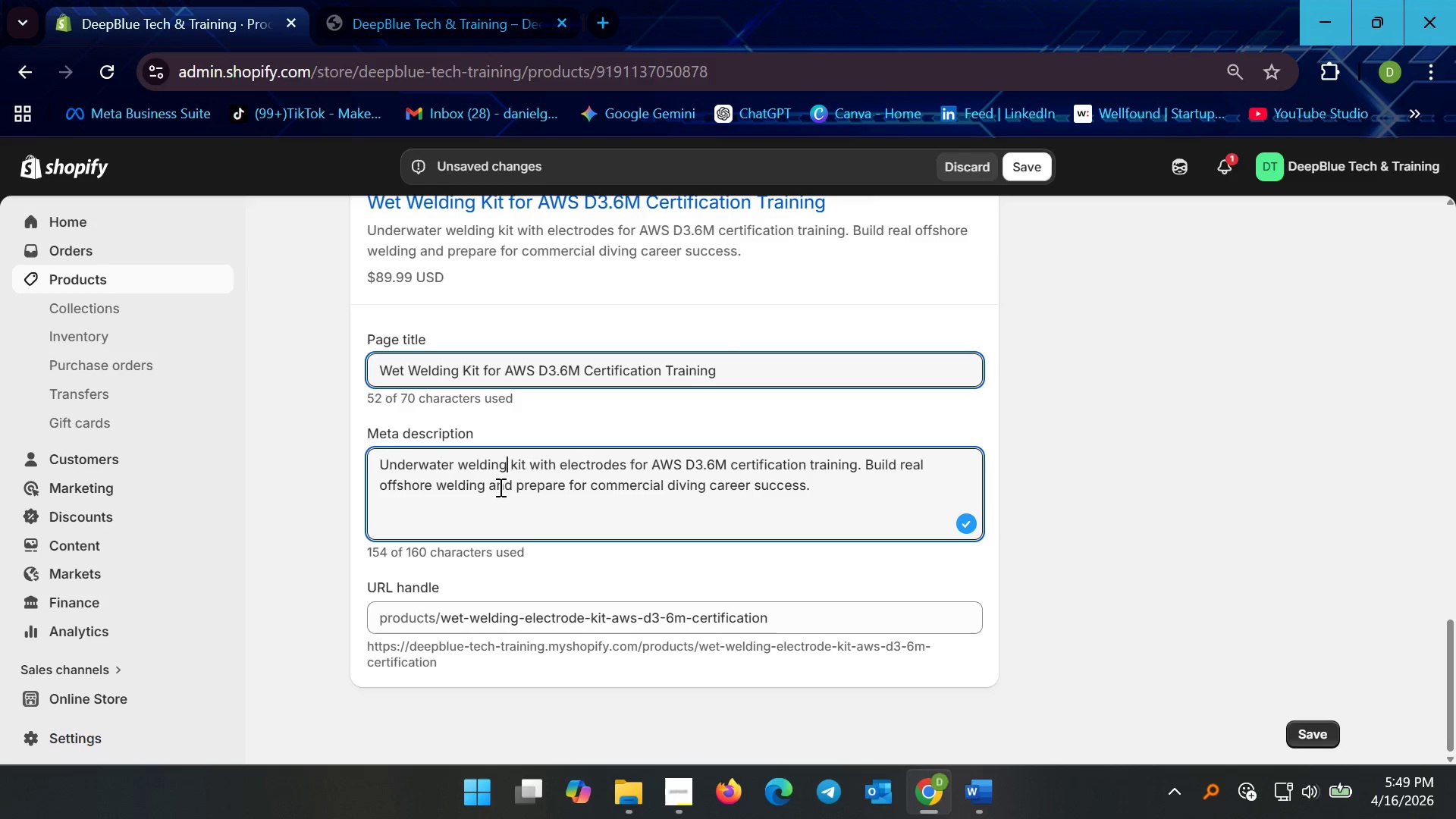 
wait(5.94)
 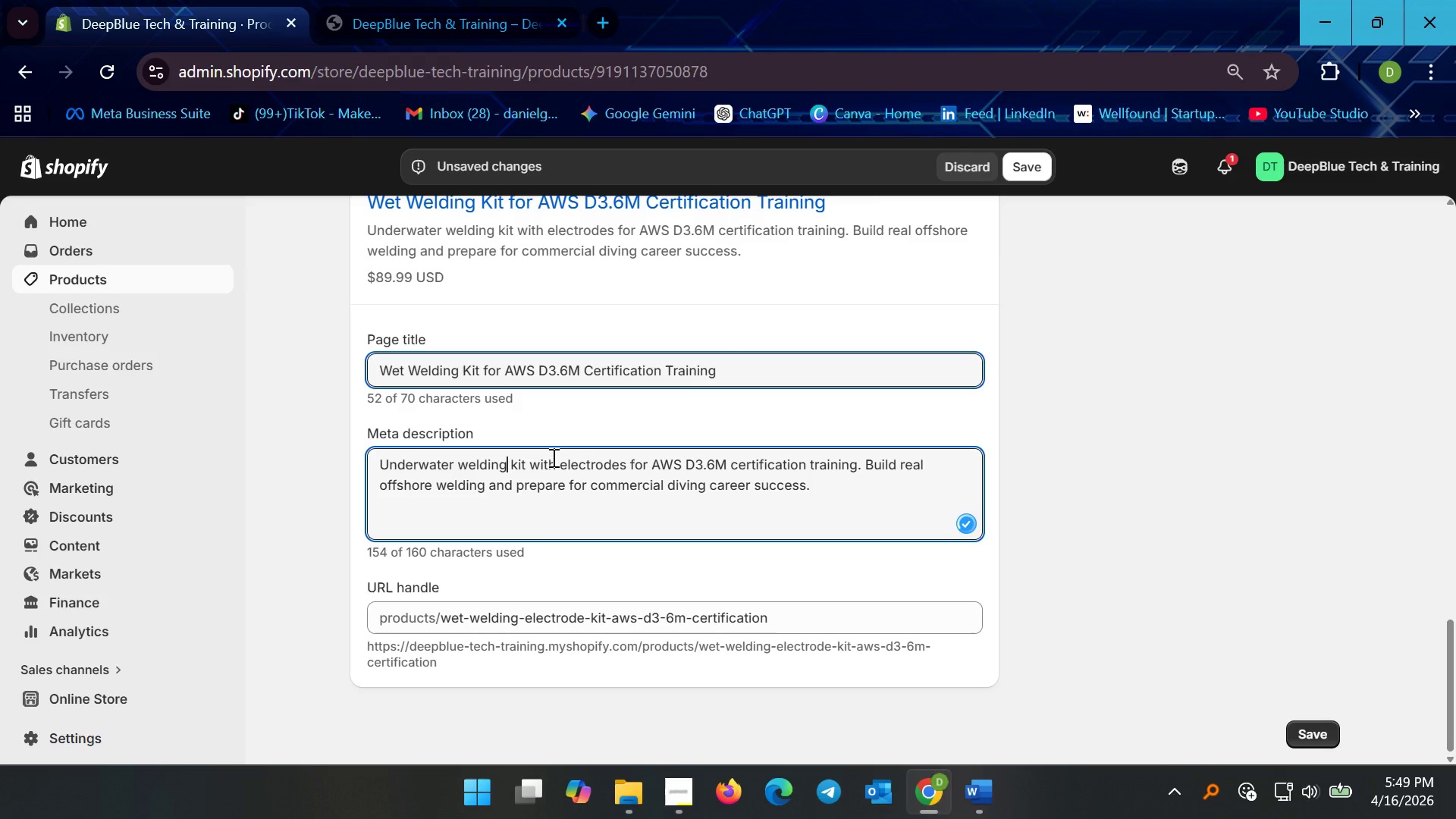 
left_click([490, 485])
 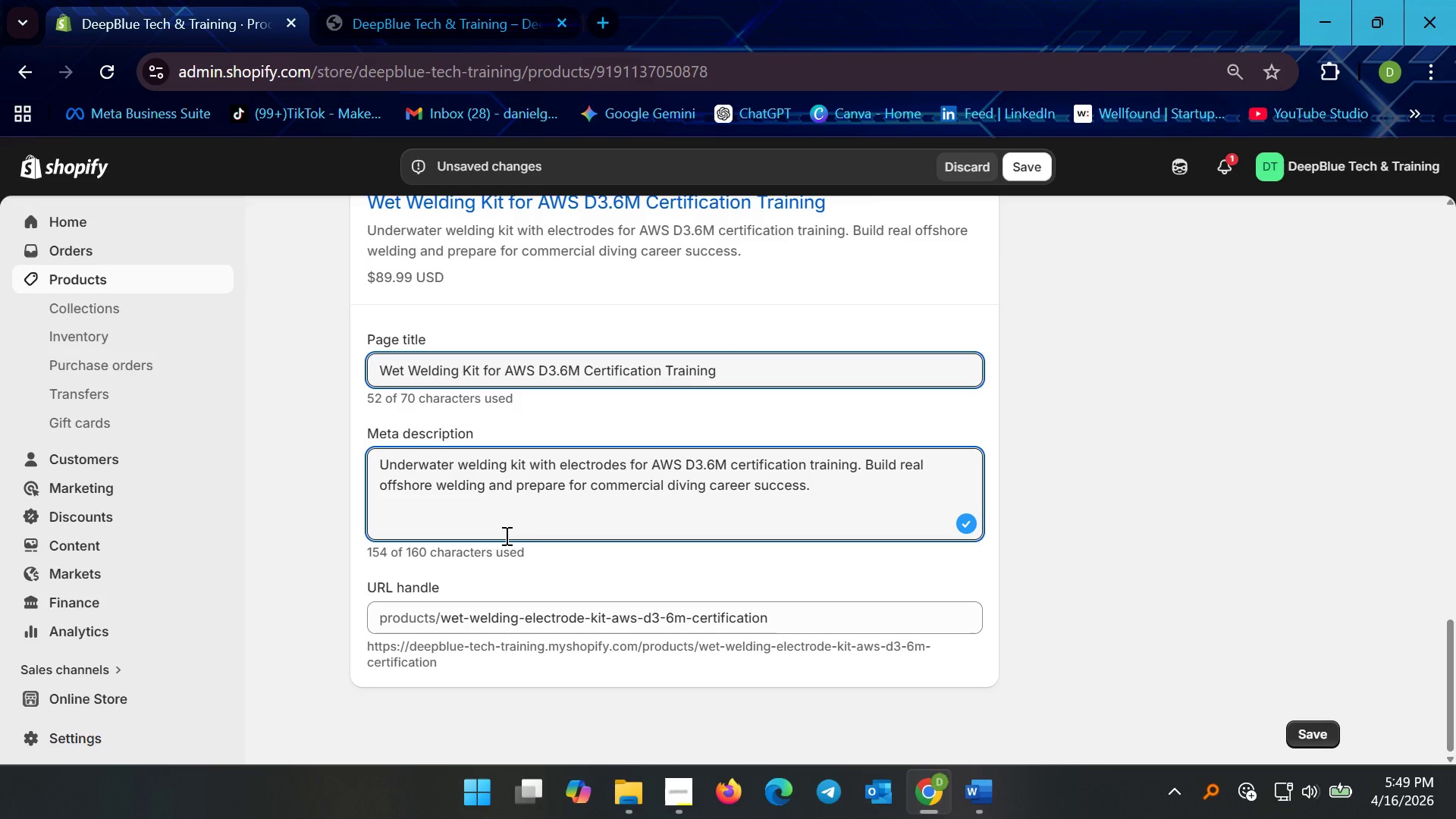 
type(skills )
 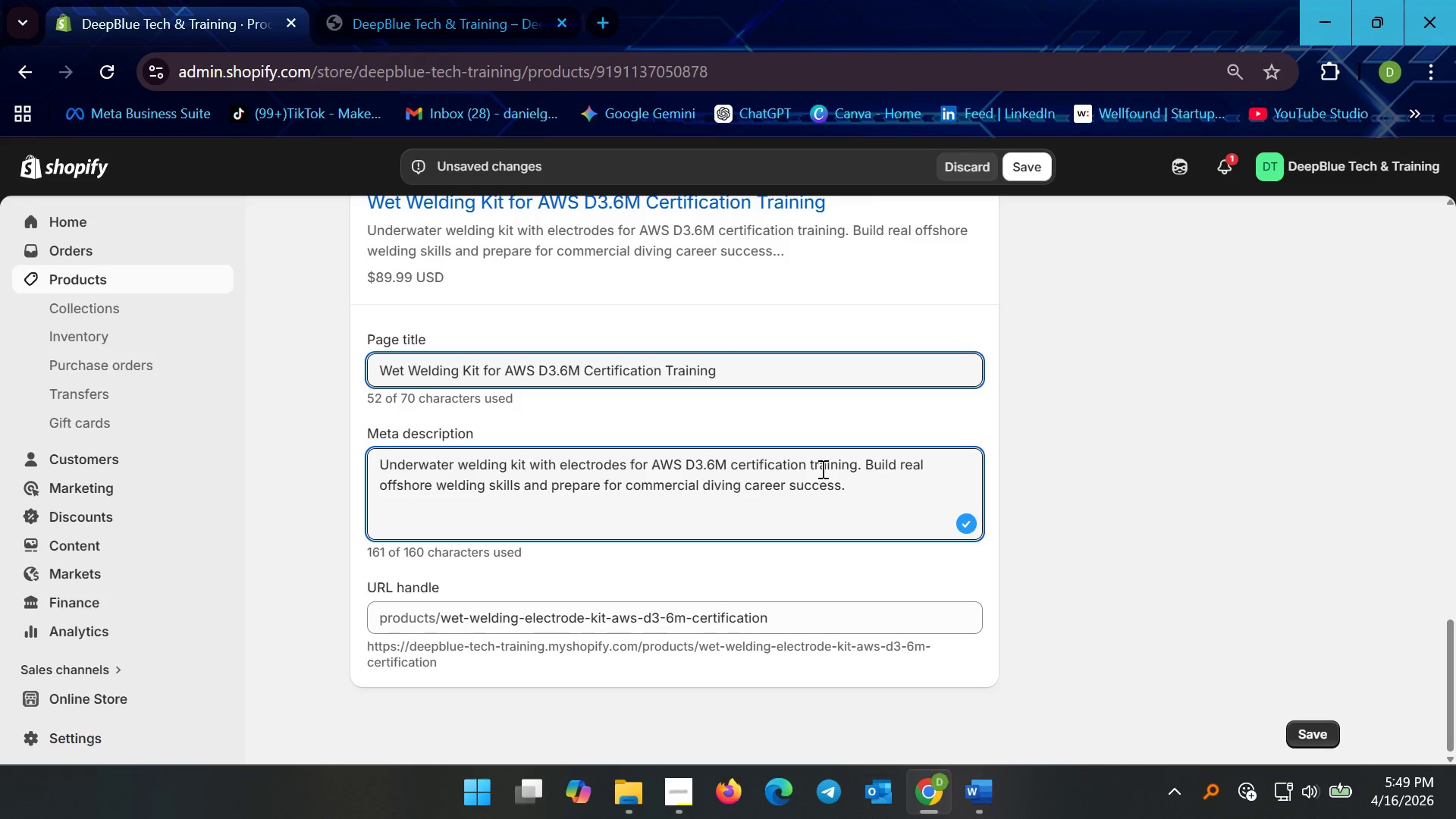 
wait(14.09)
 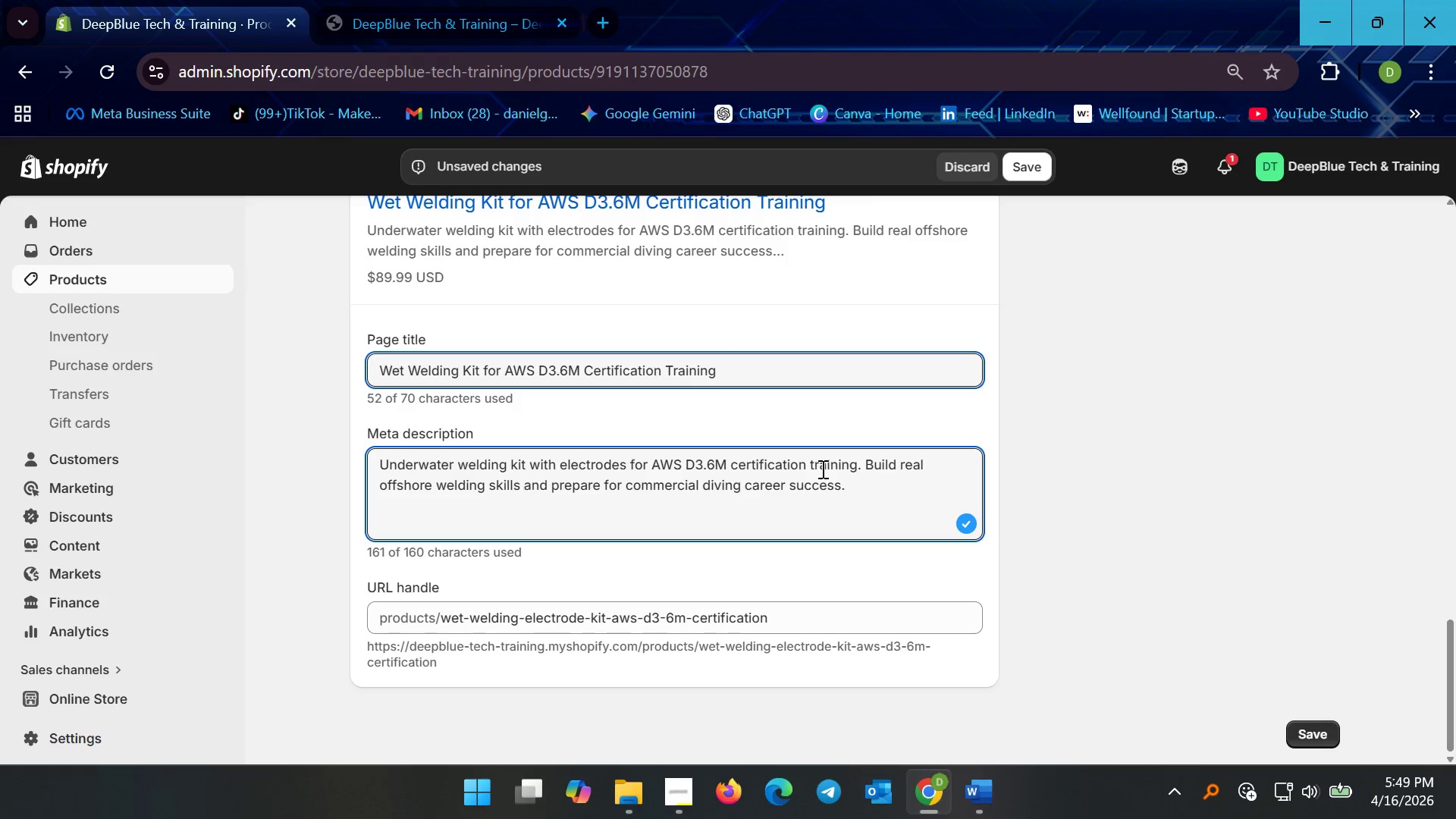 
hold_key(key=Backspace, duration=0.8)
 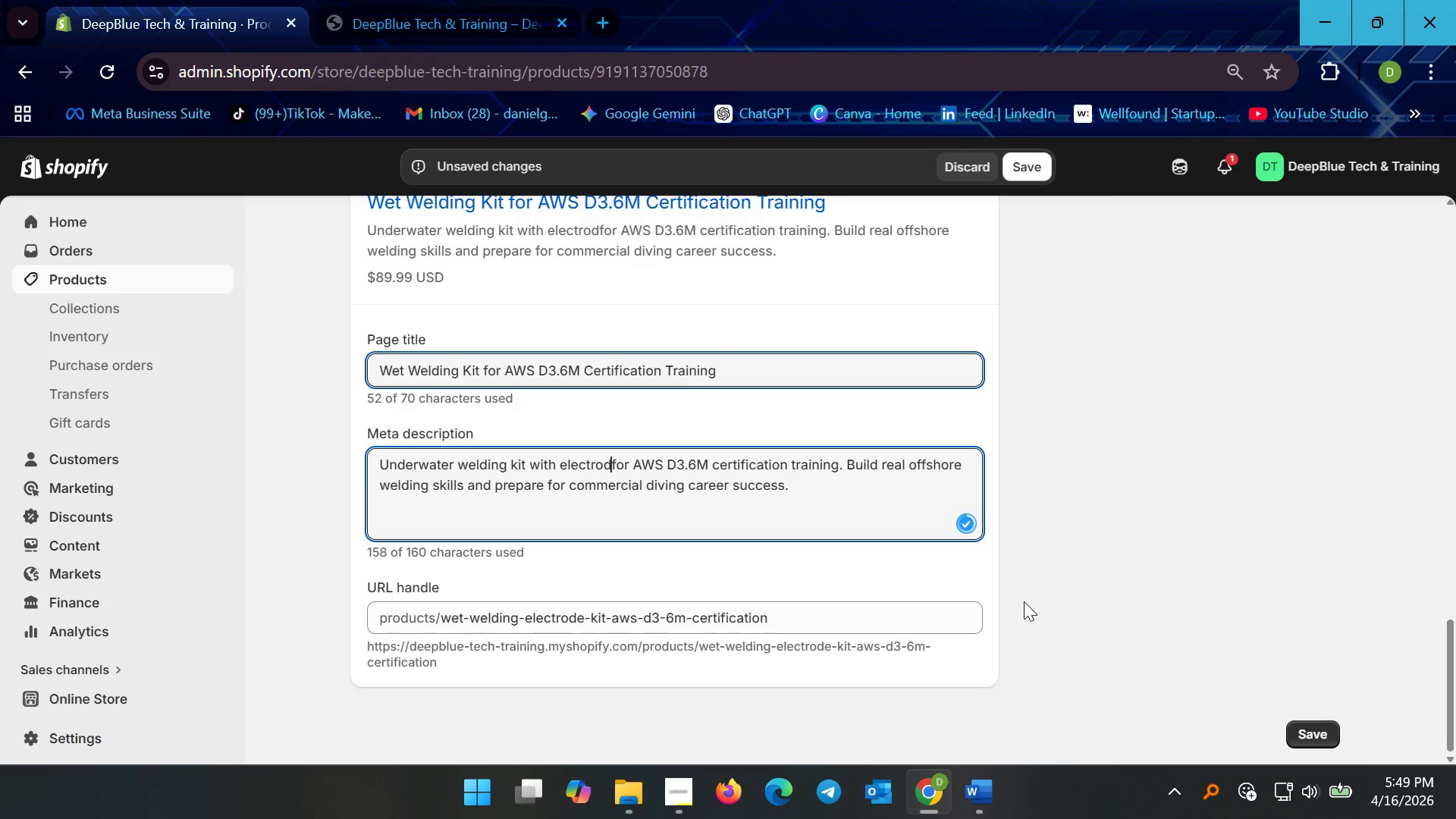 
key(Backspace)
 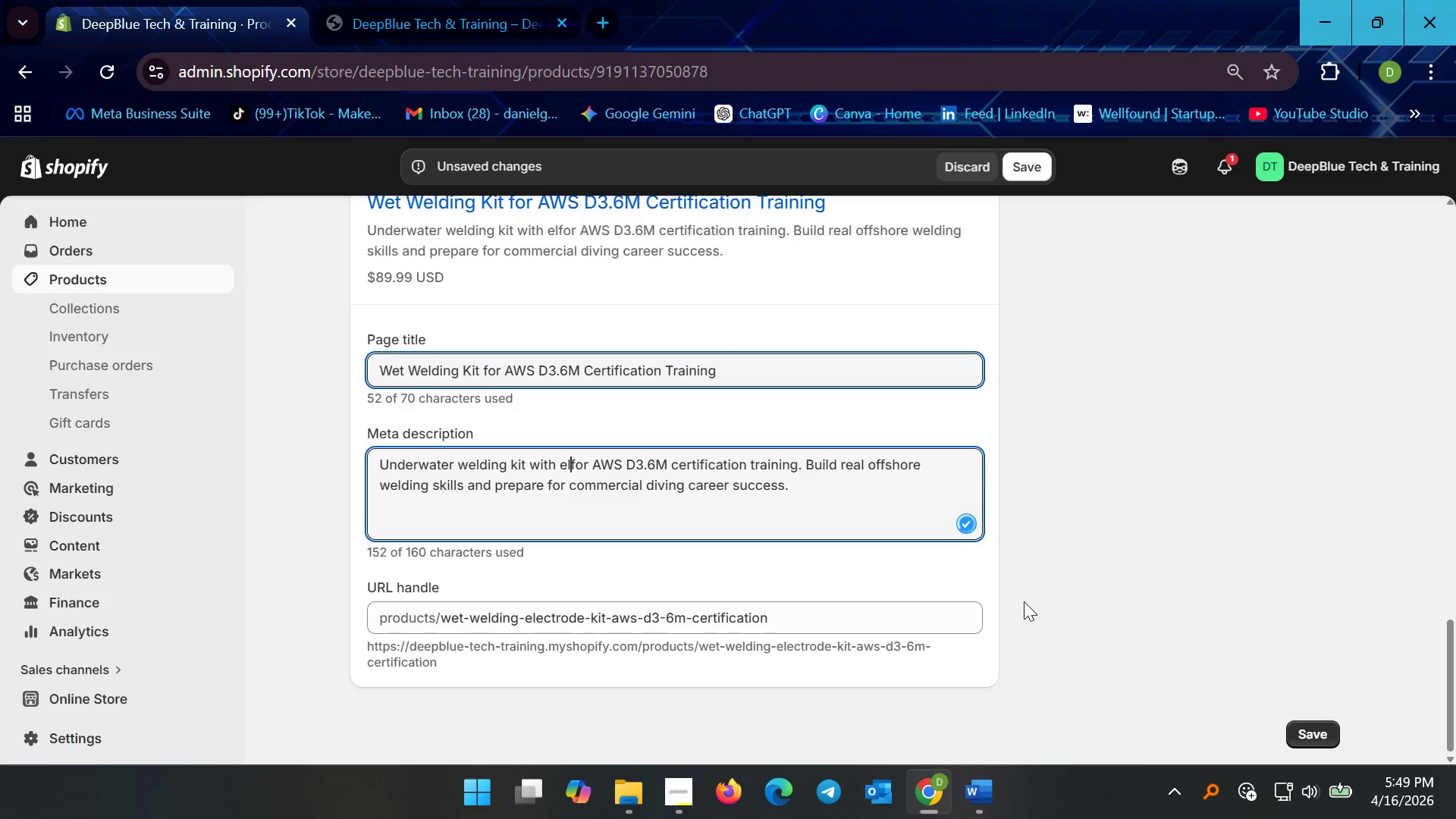 
key(Backspace)
 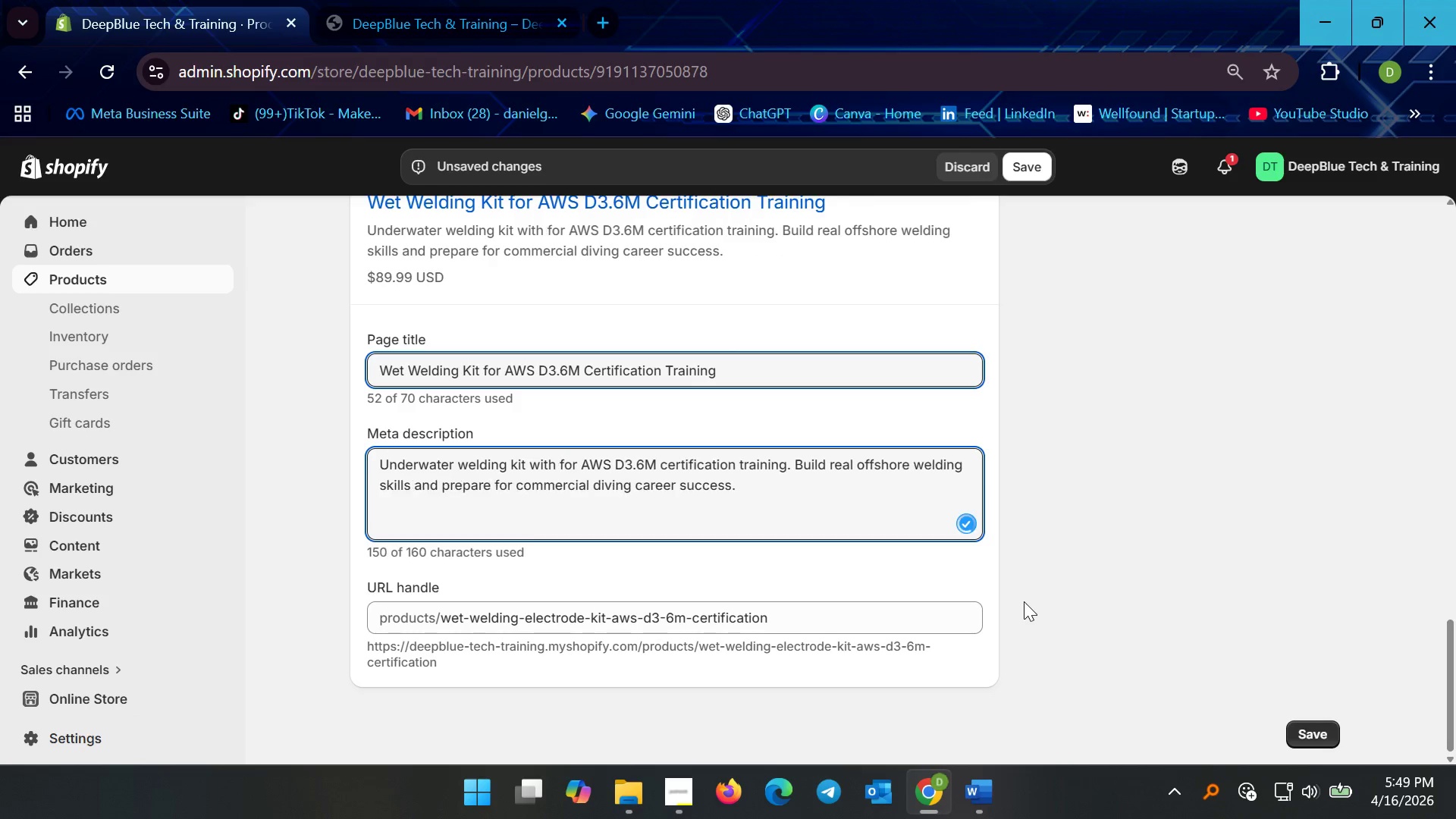 
key(Backspace)
 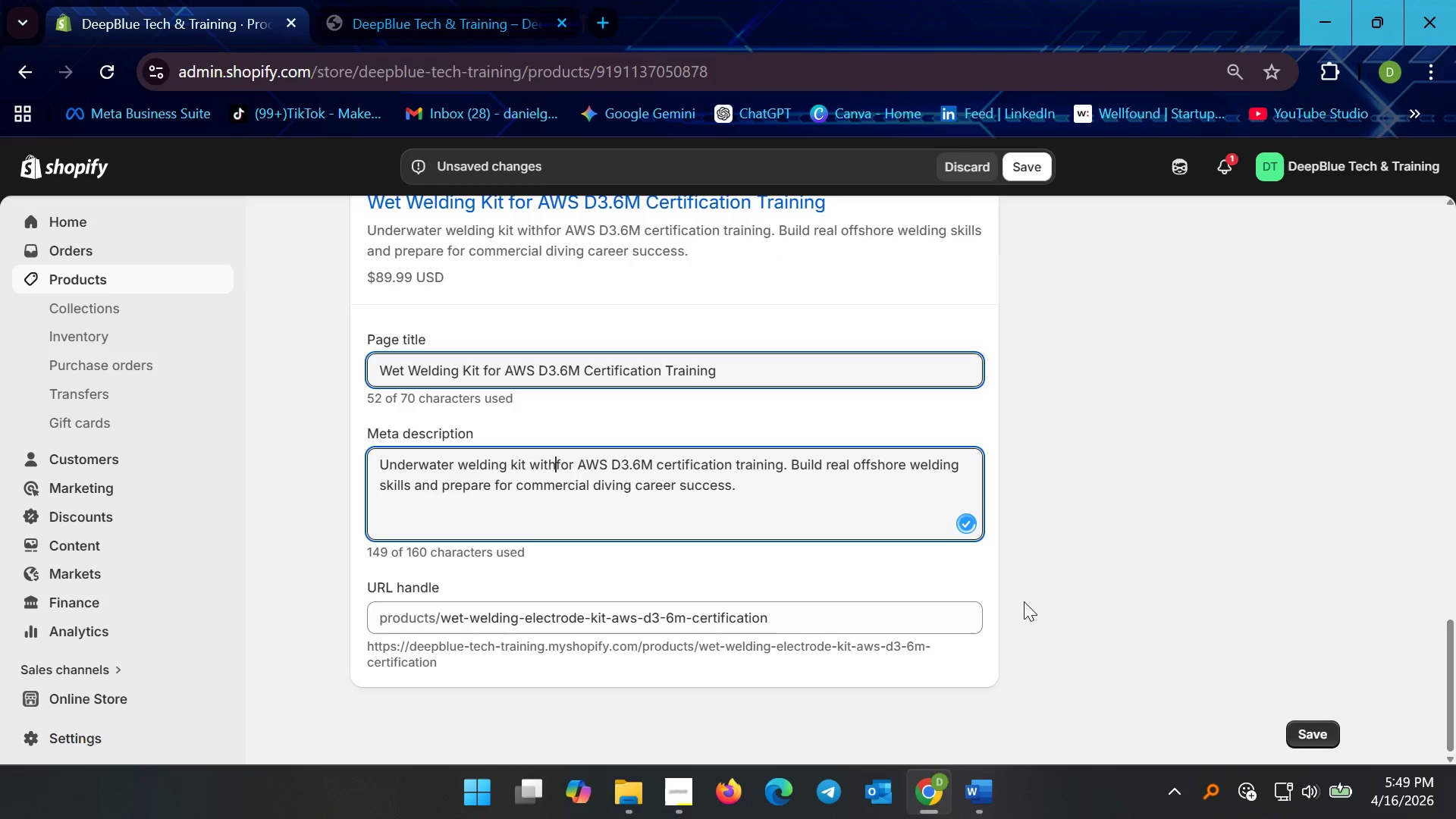 
key(Backspace)
 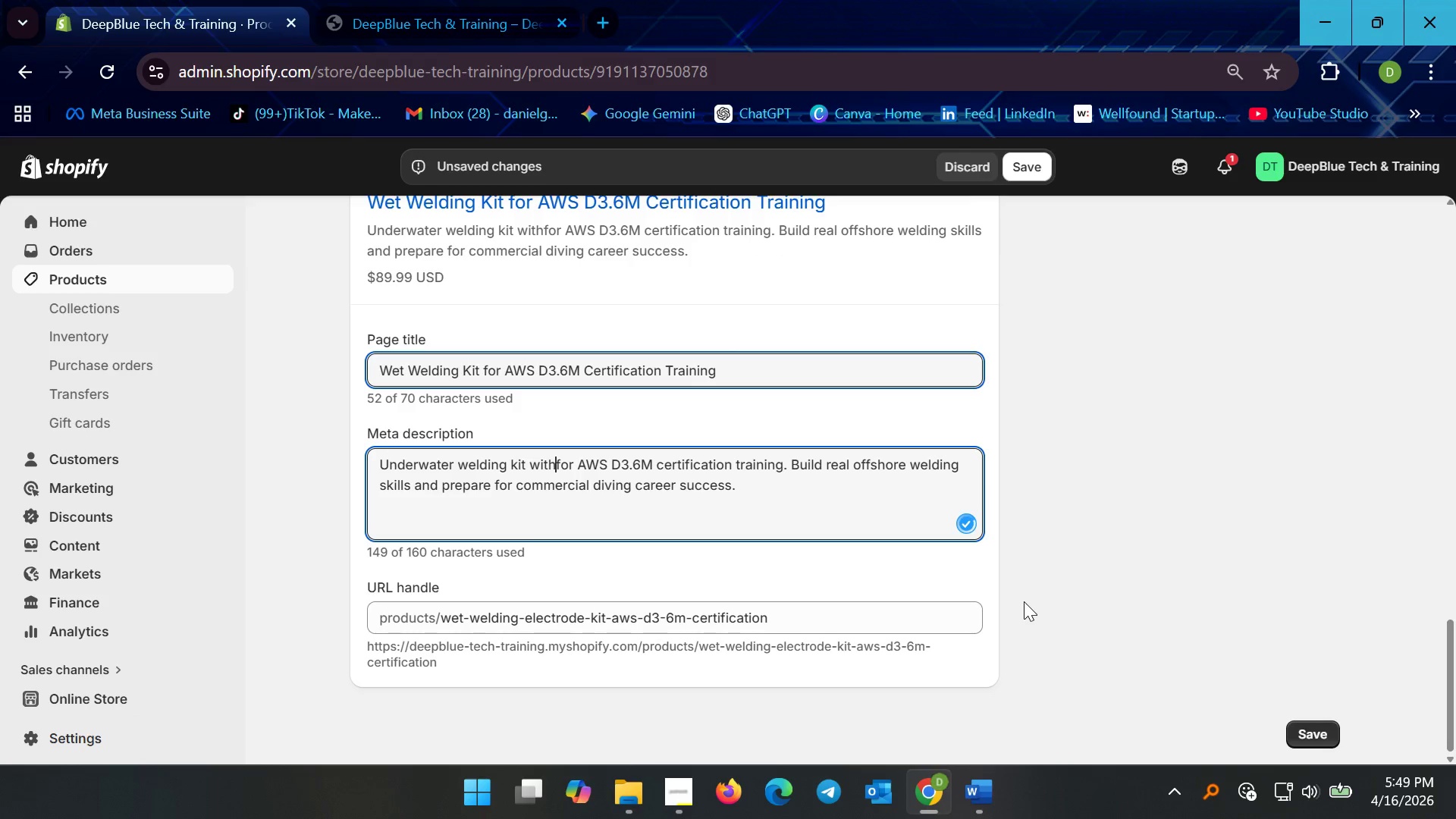 
key(Backspace)
 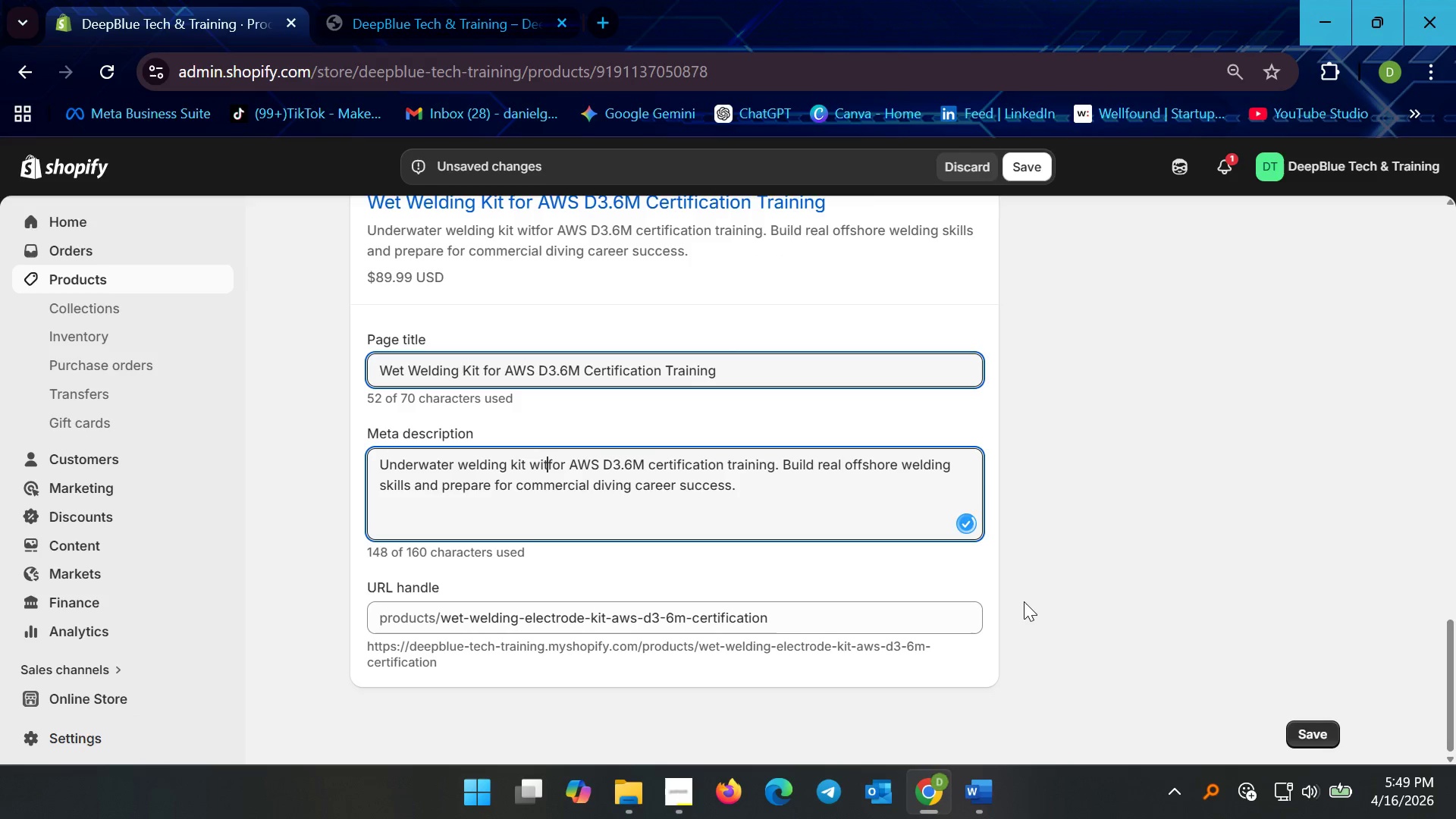 
key(Backspace)
 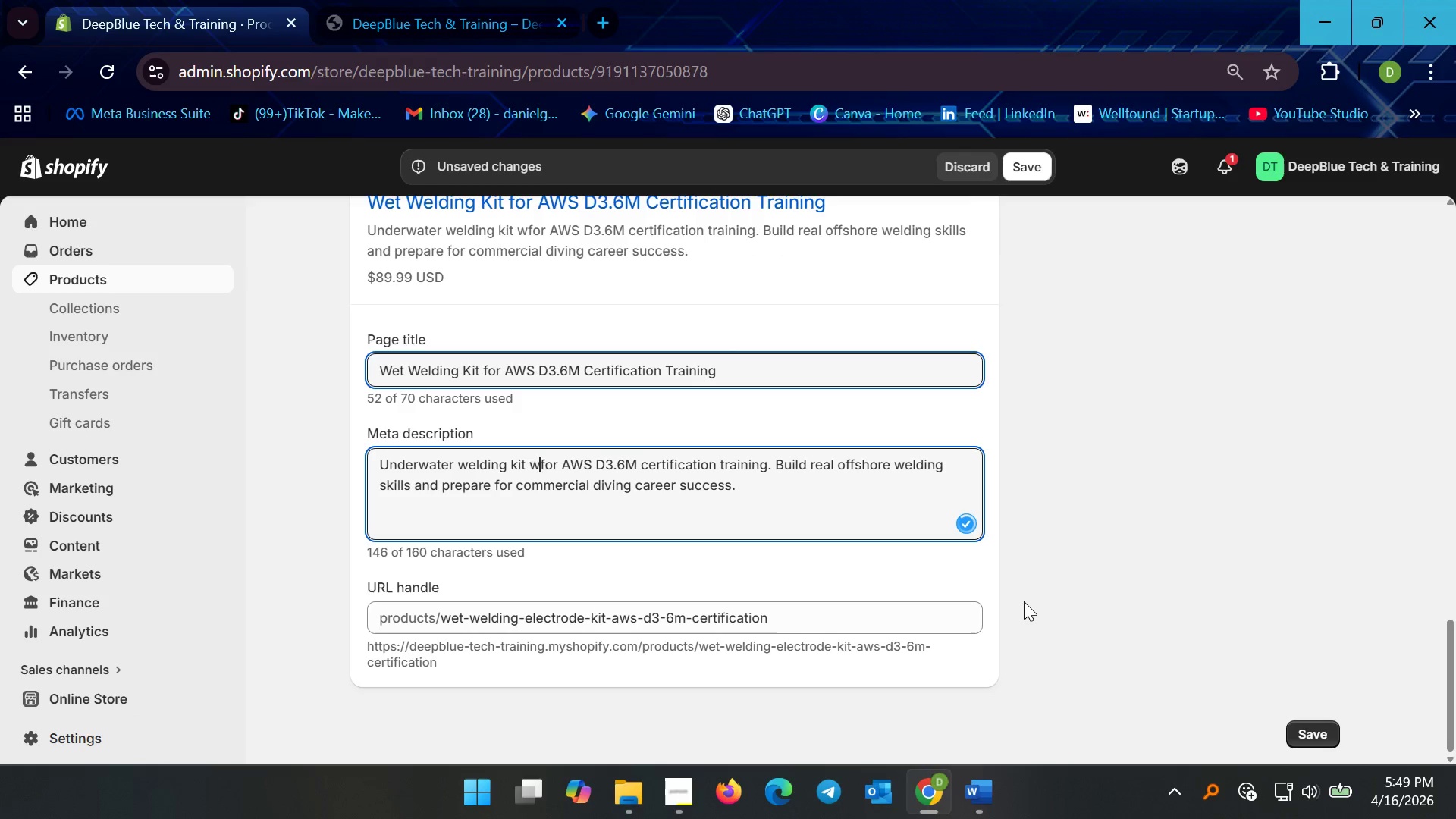 
key(Backspace)
 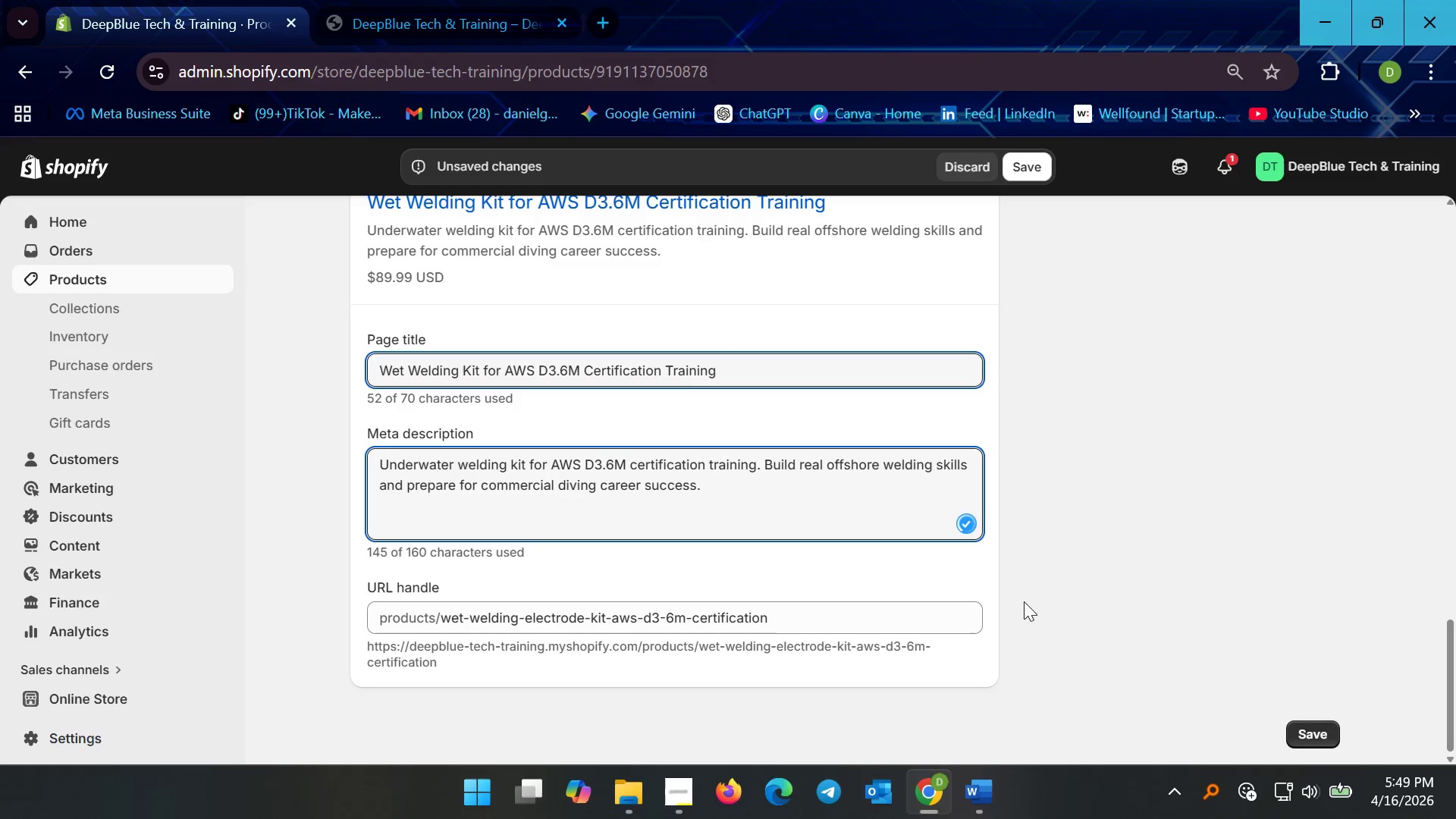 
key(Backspace)
 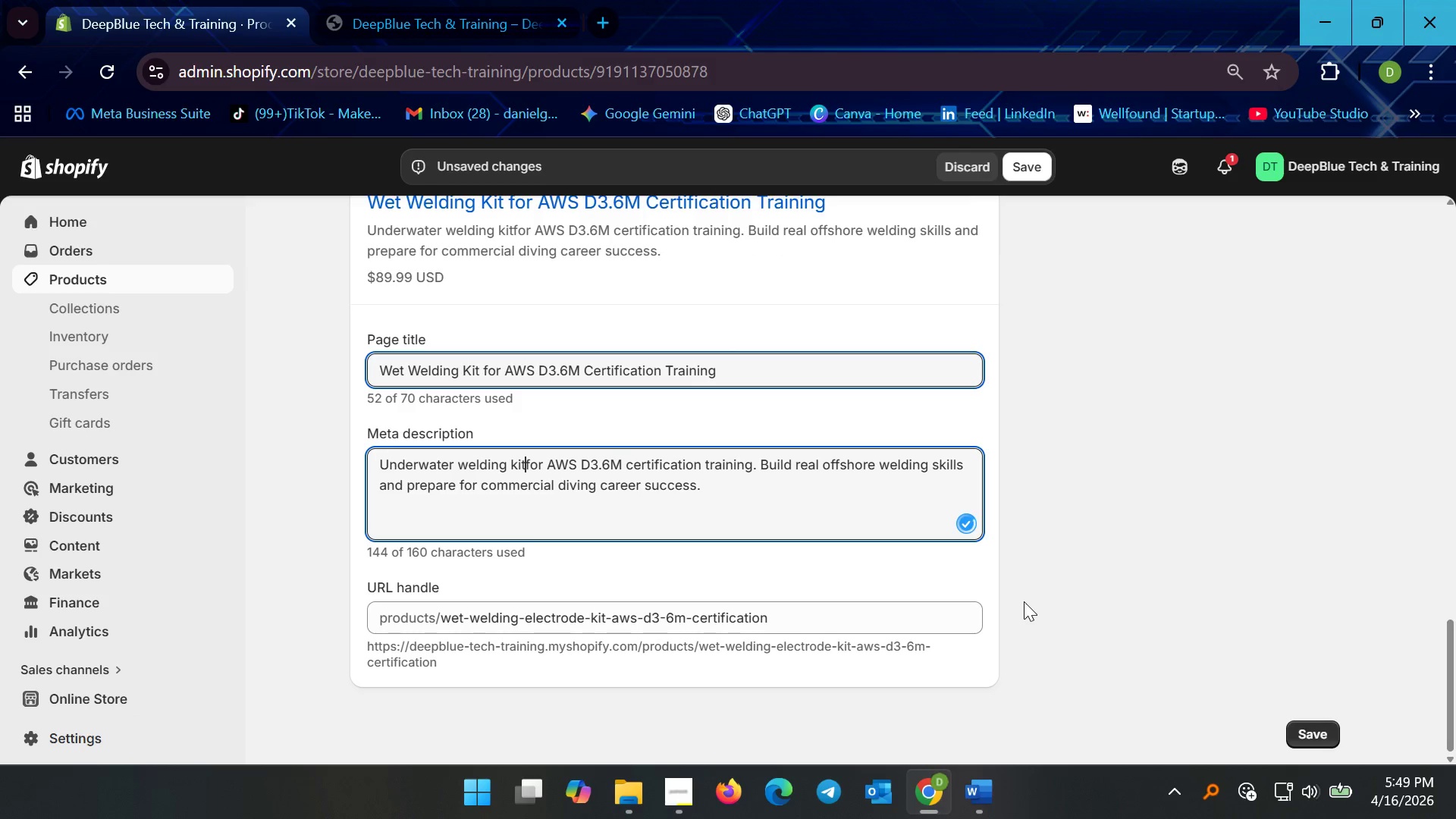 
key(Space)
 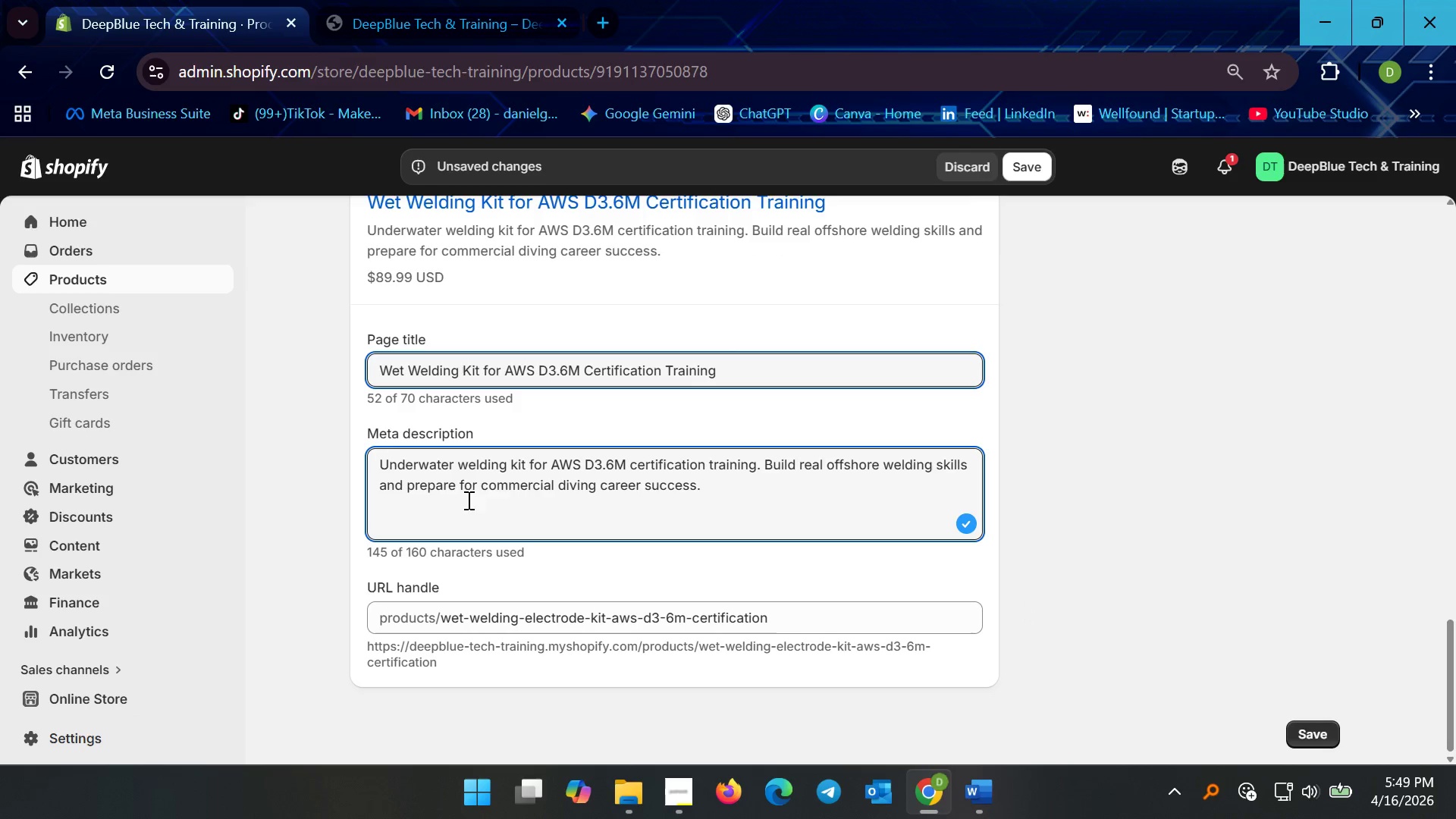 
wait(5.19)
 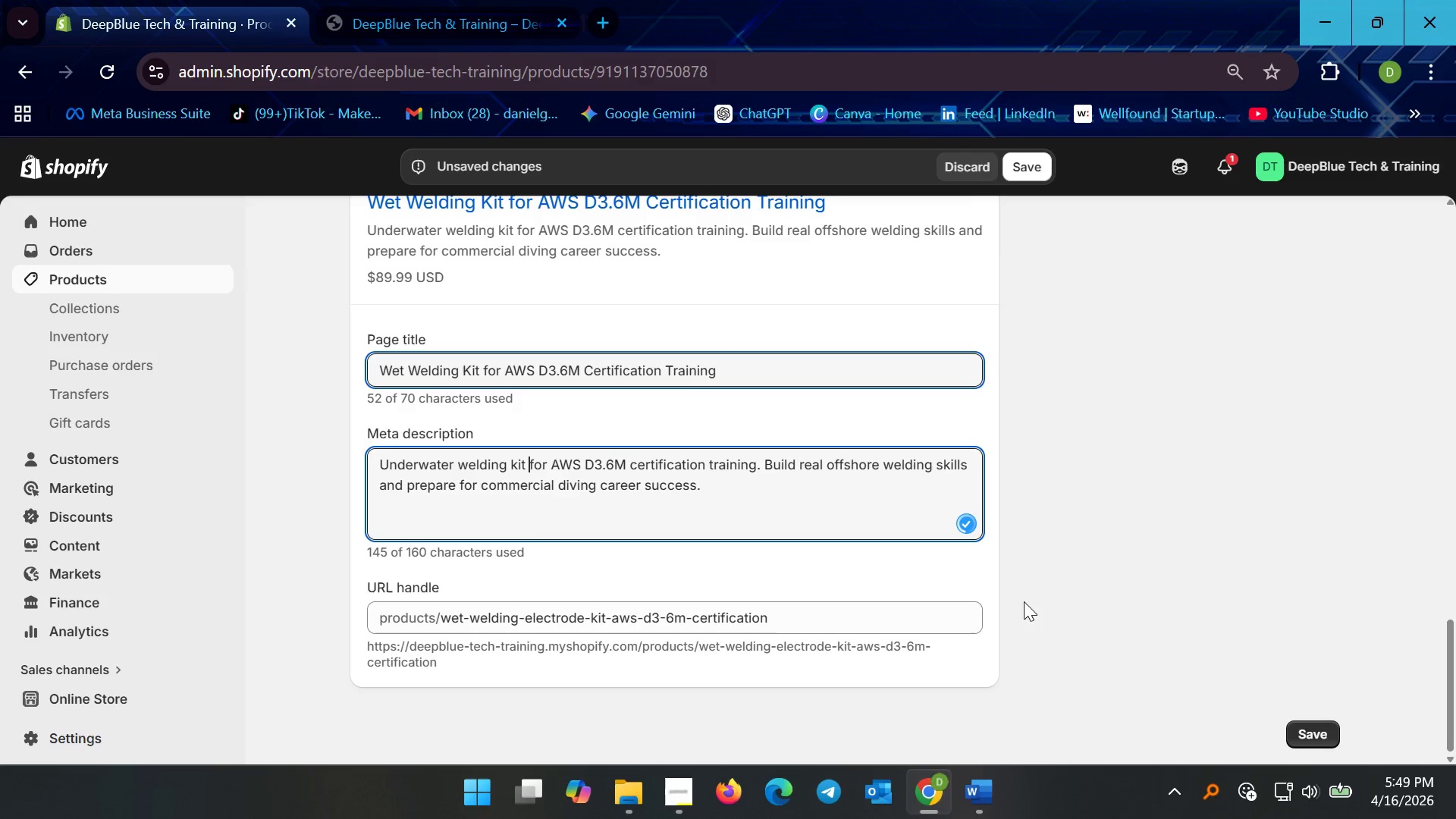 
left_click([1017, 166])
 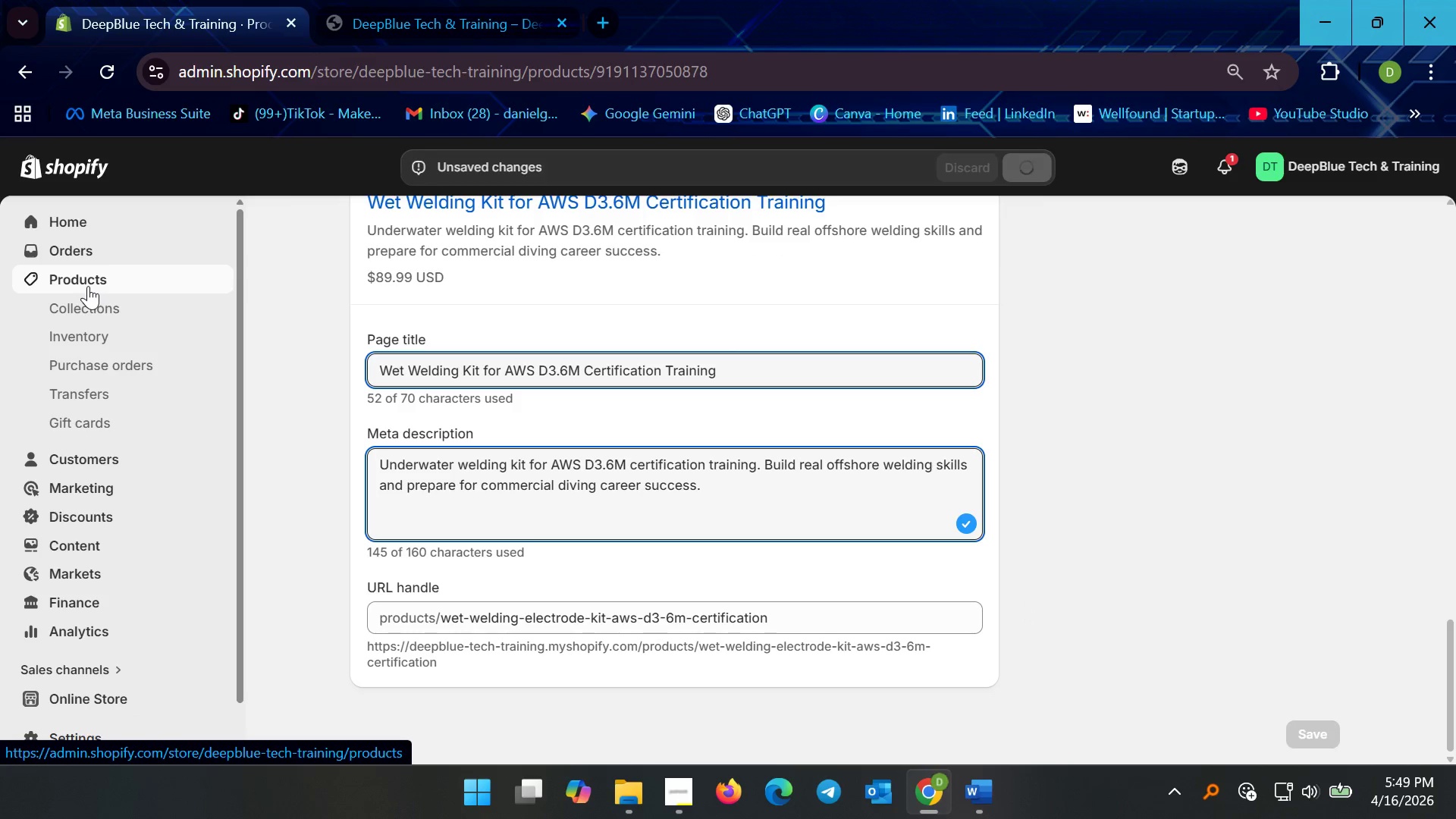 
left_click([88, 286])
 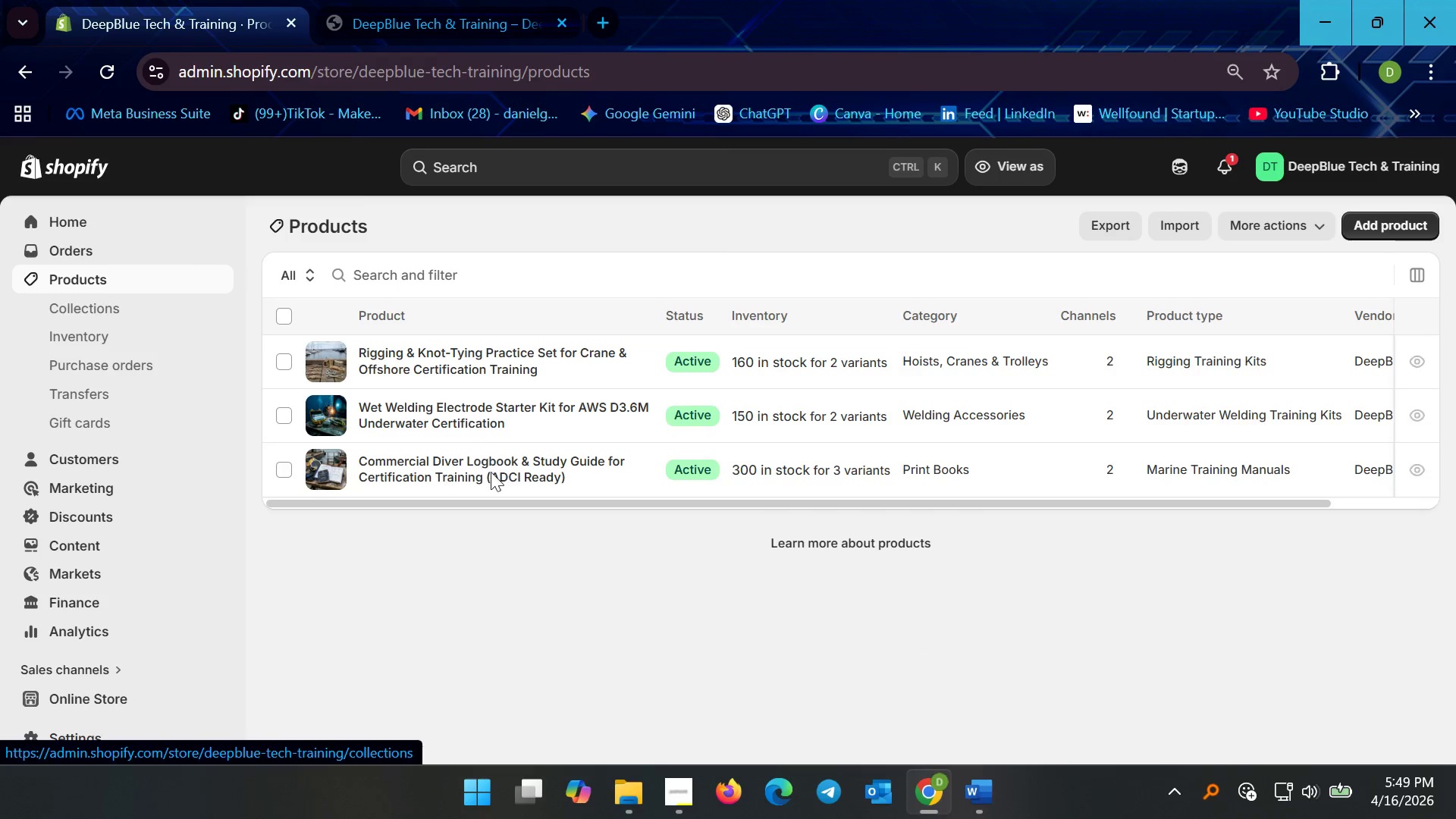 
mouse_move([601, 323])
 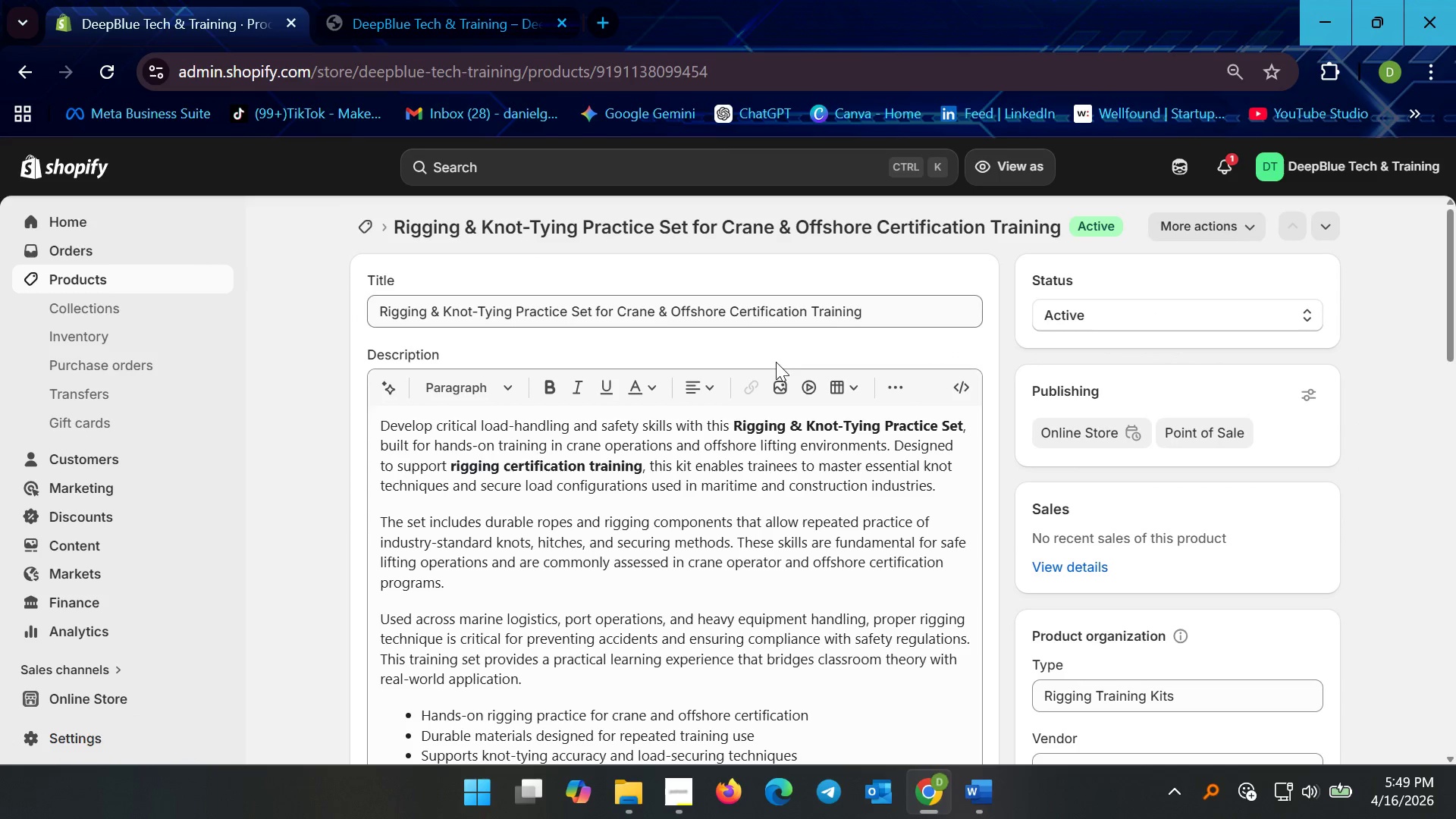 
scroll: coordinate [923, 560], scroll_direction: down, amount: 23.0
 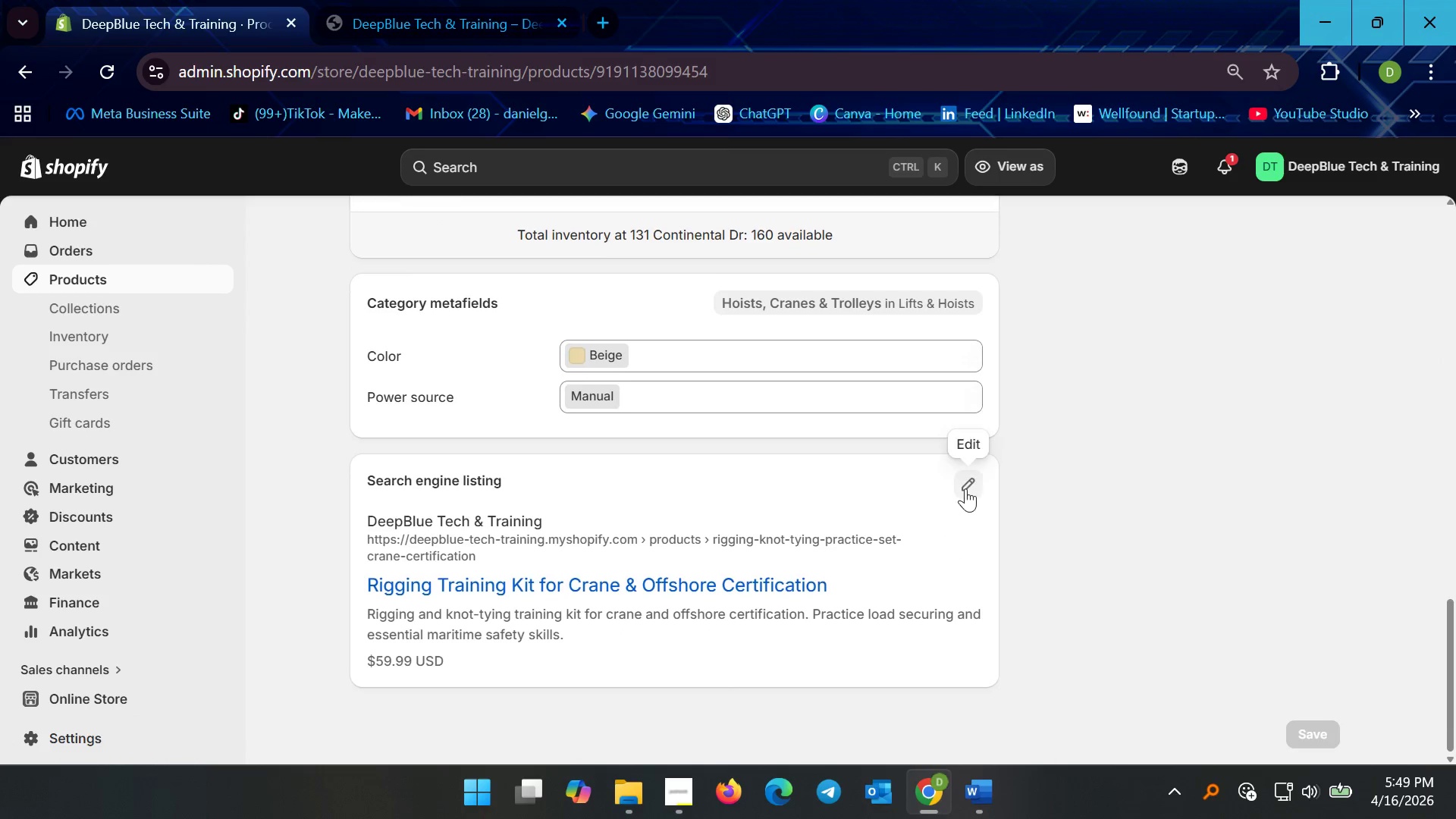 
left_click([966, 488])
 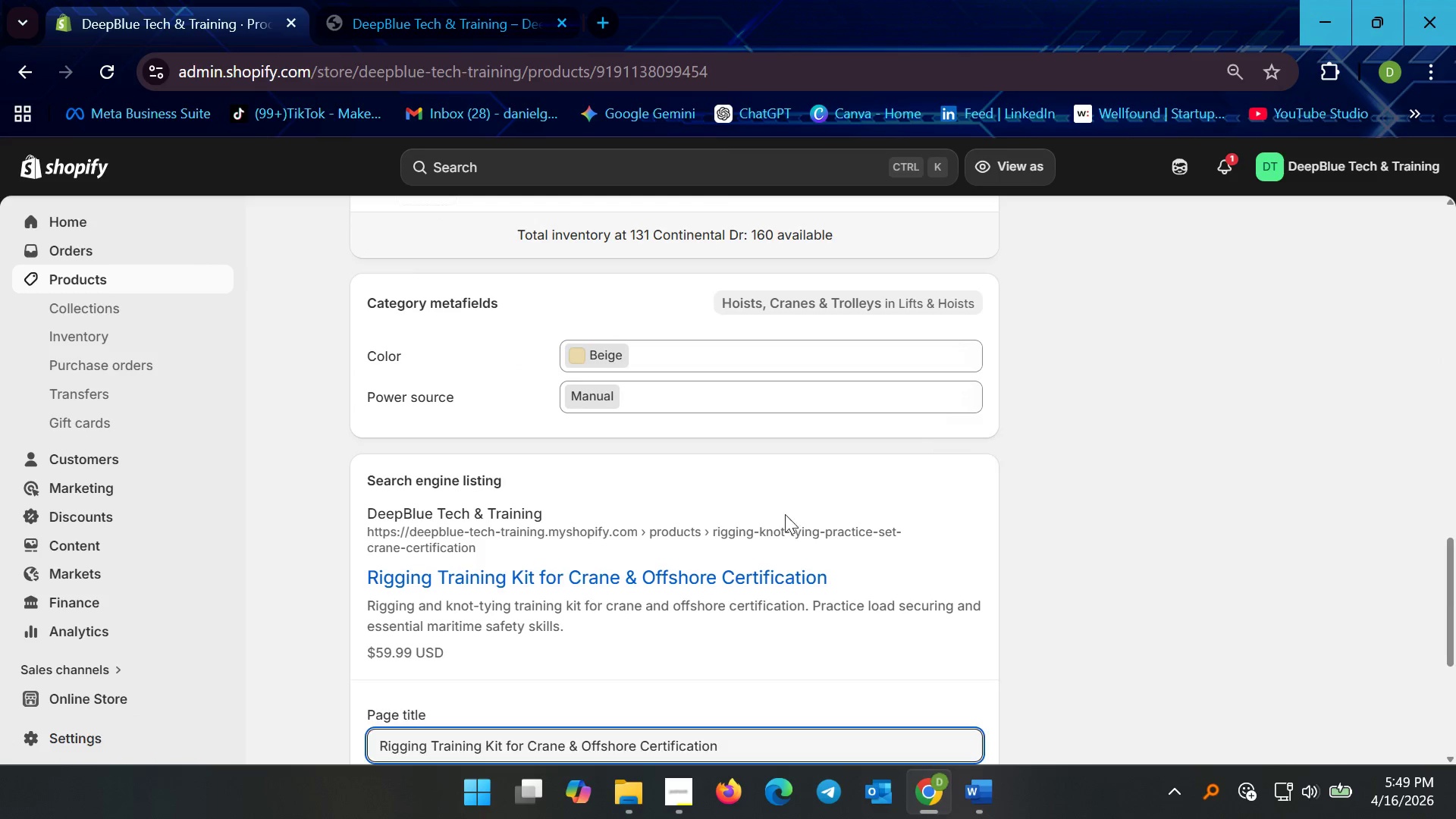 
scroll: coordinate [644, 526], scroll_direction: down, amount: 9.0
 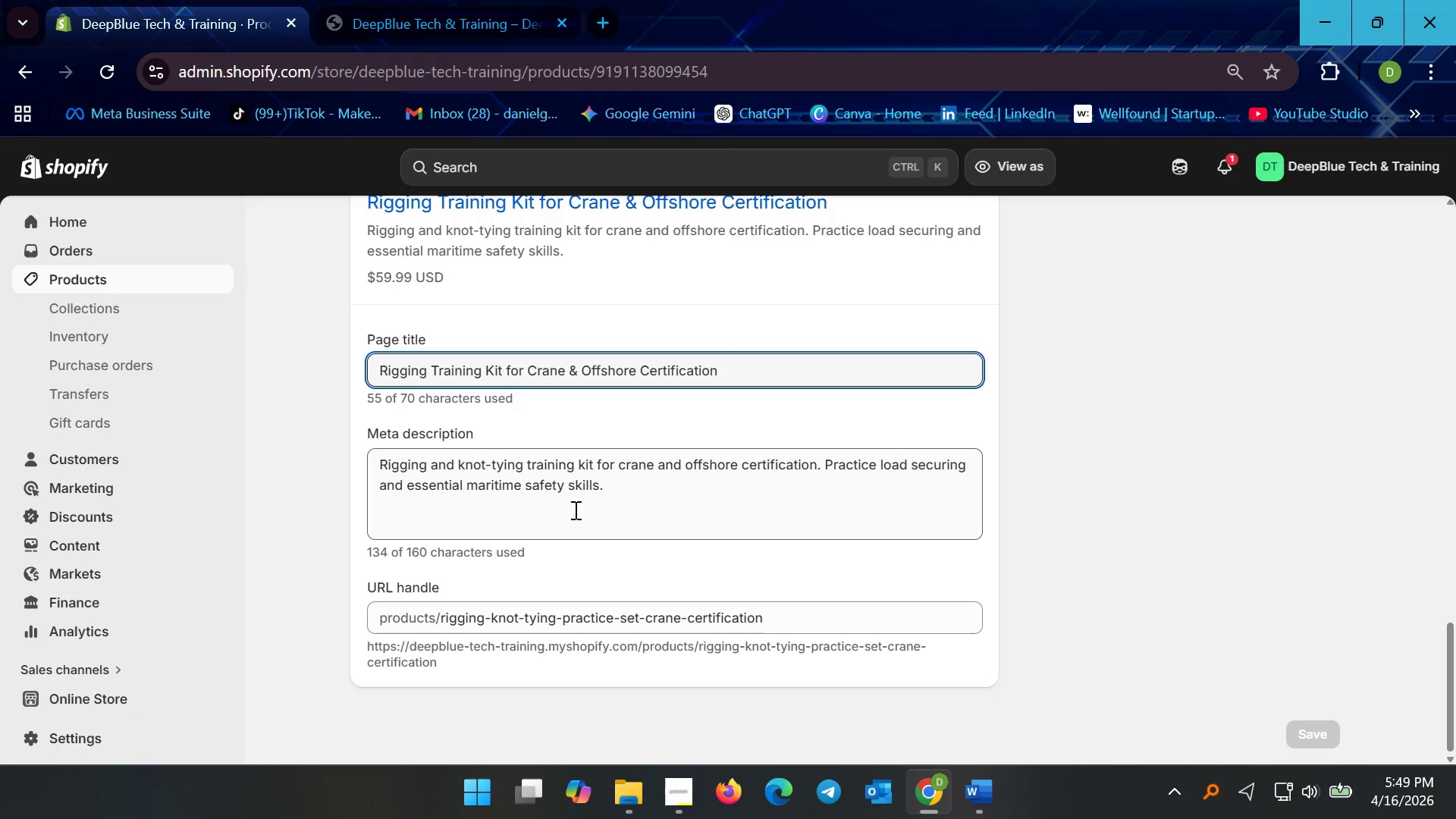 
left_click([550, 482])
 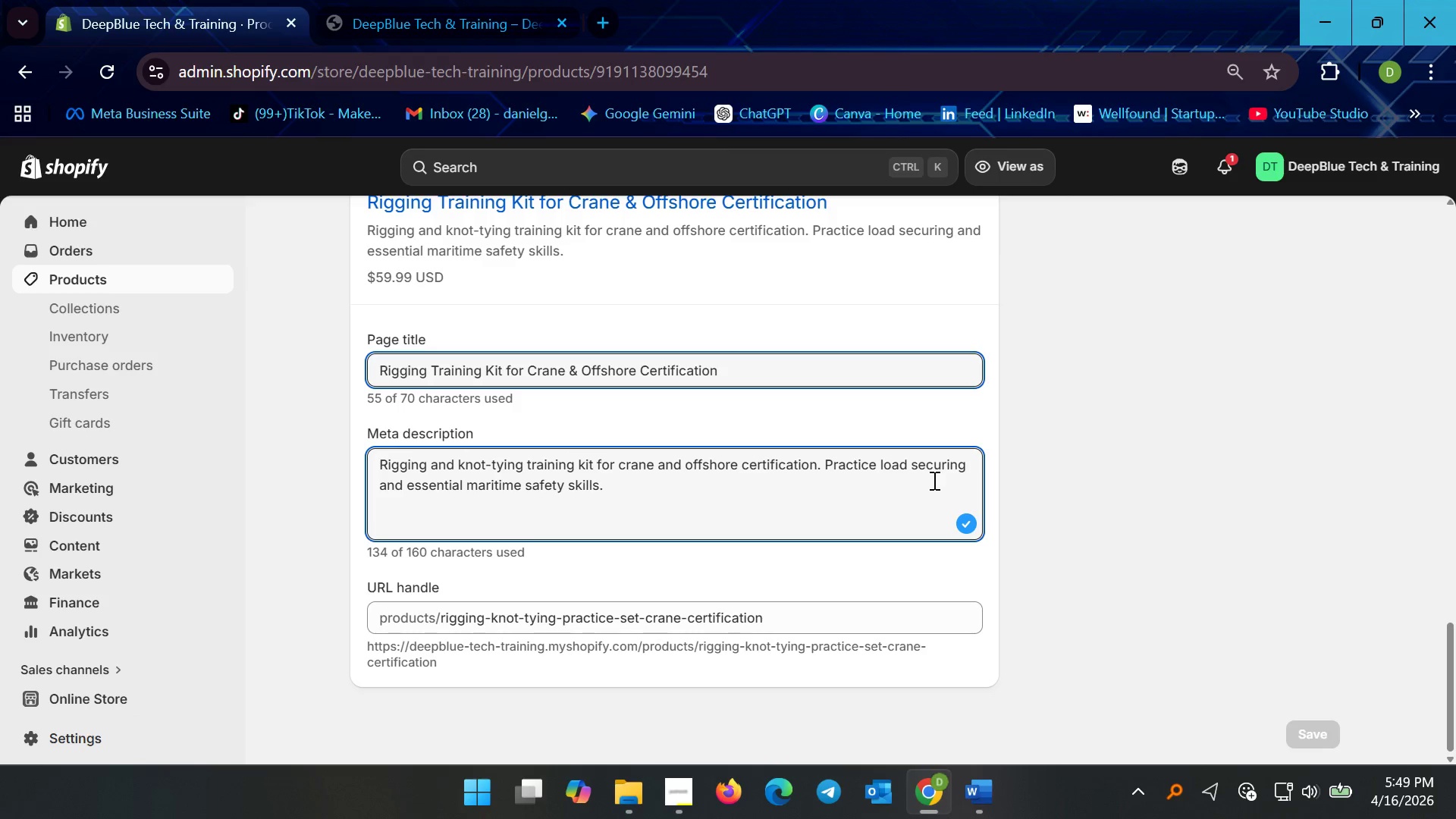 
wait(12.14)
 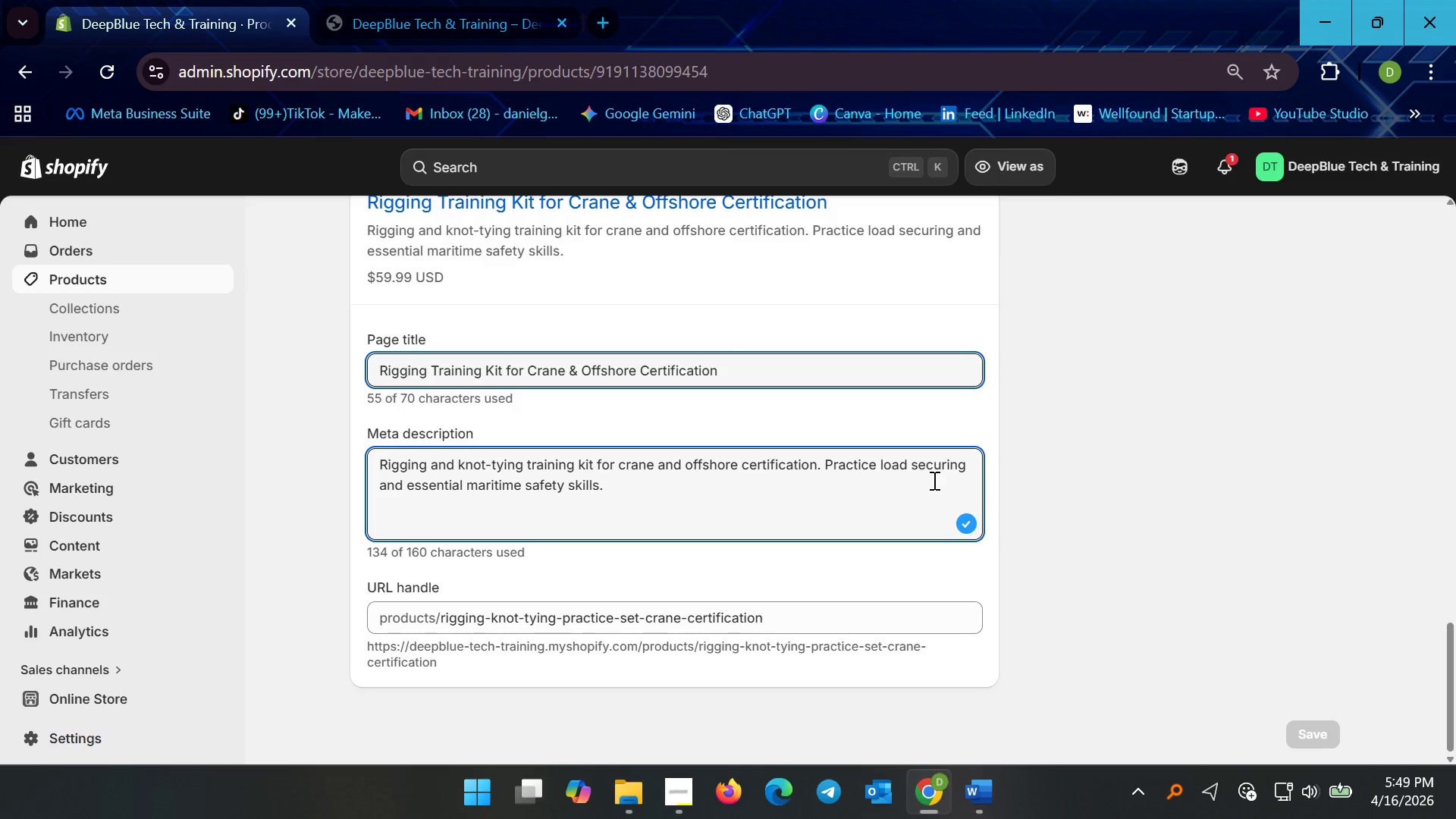 
left_click([882, 465])
 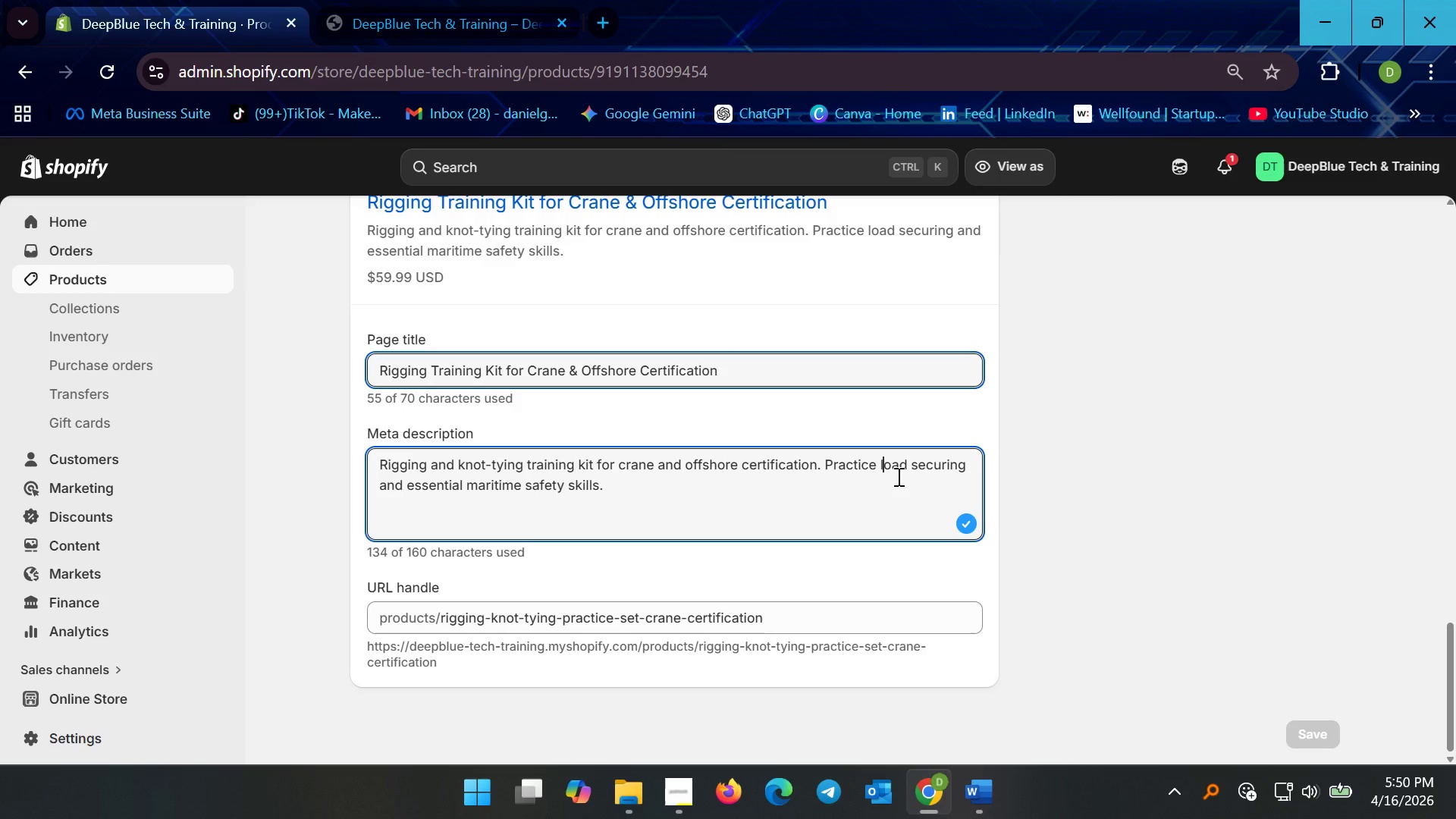 
wait(6.0)
 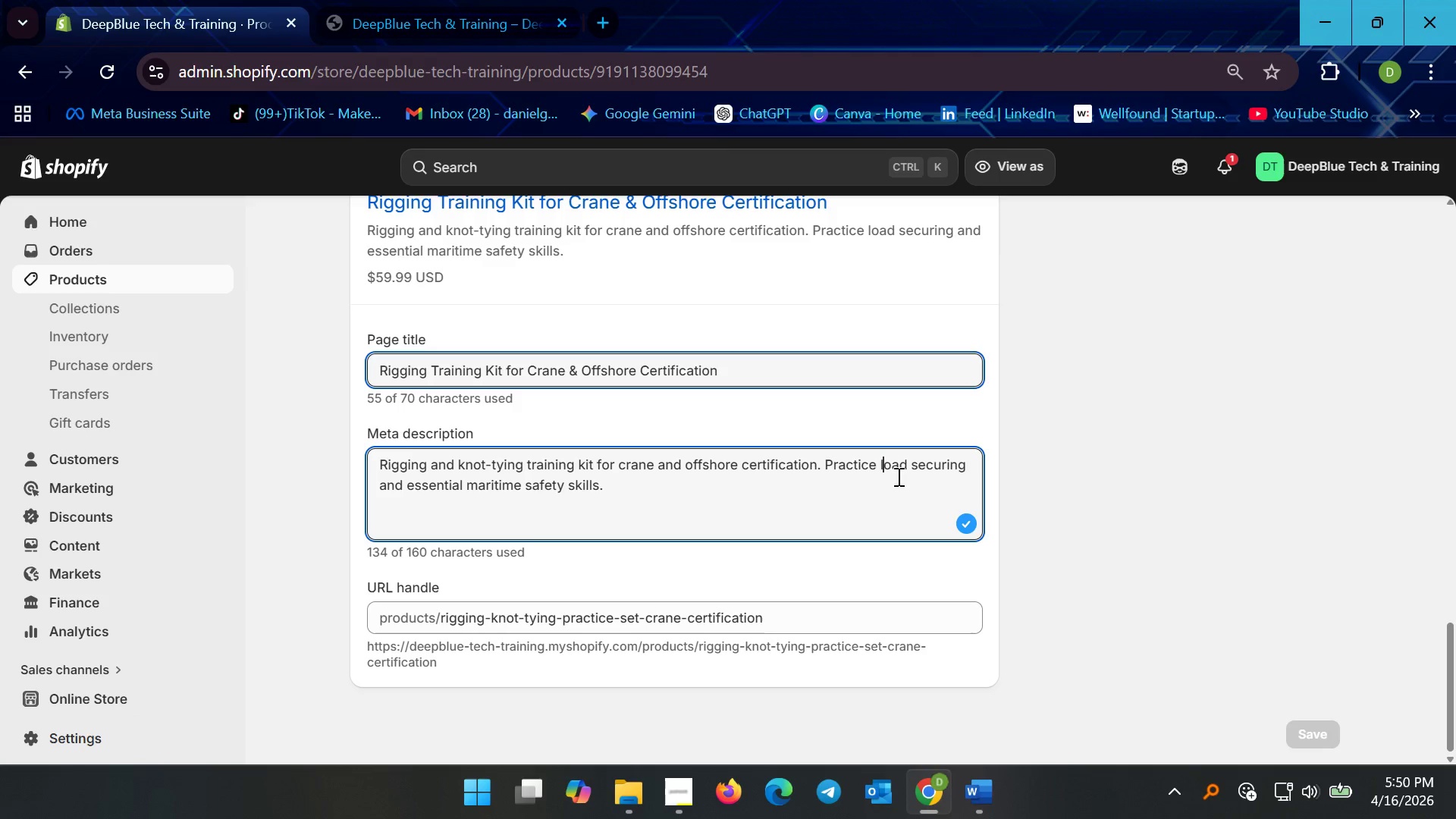 
left_click([882, 461])
 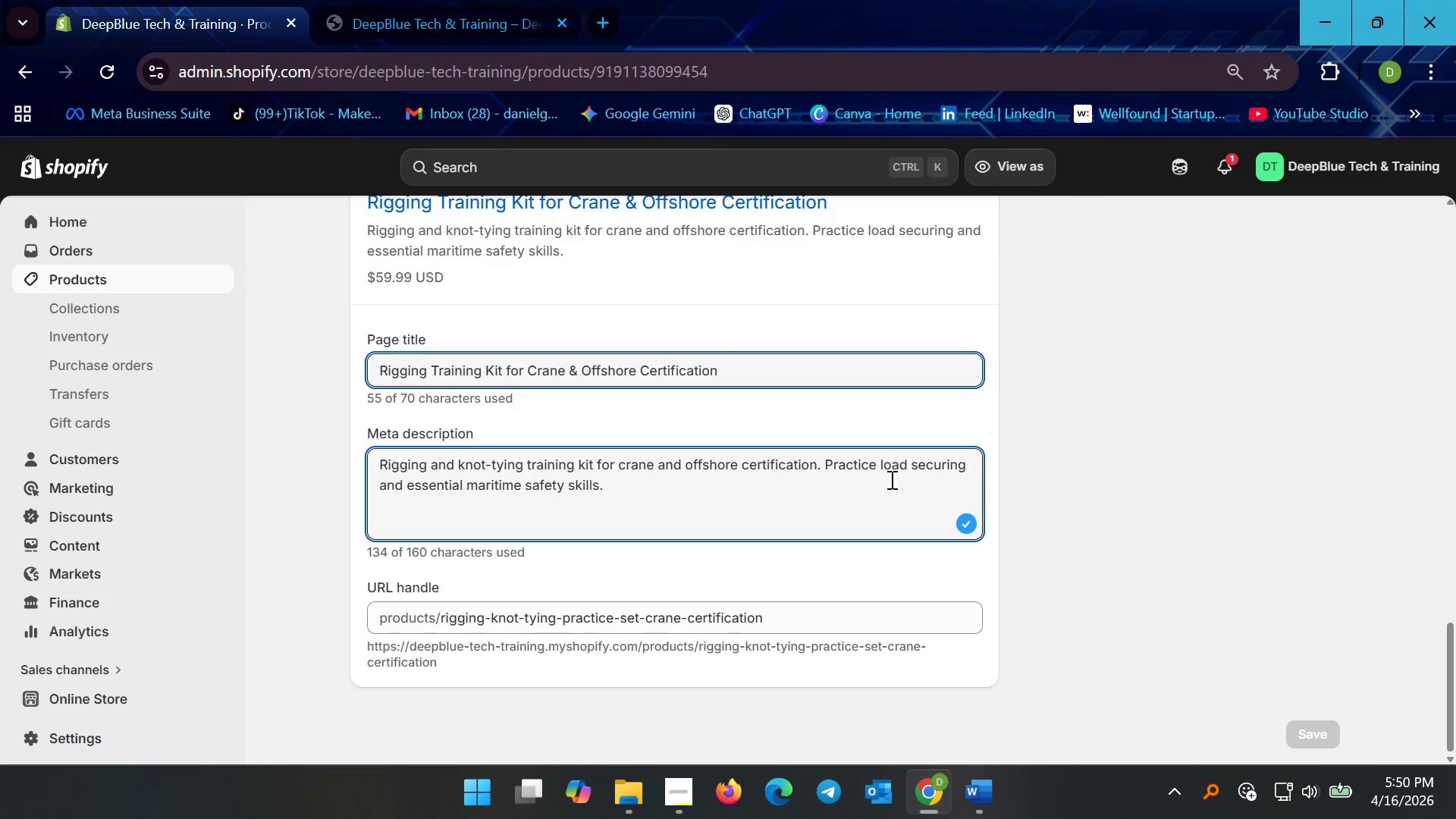 
left_click([887, 466])
 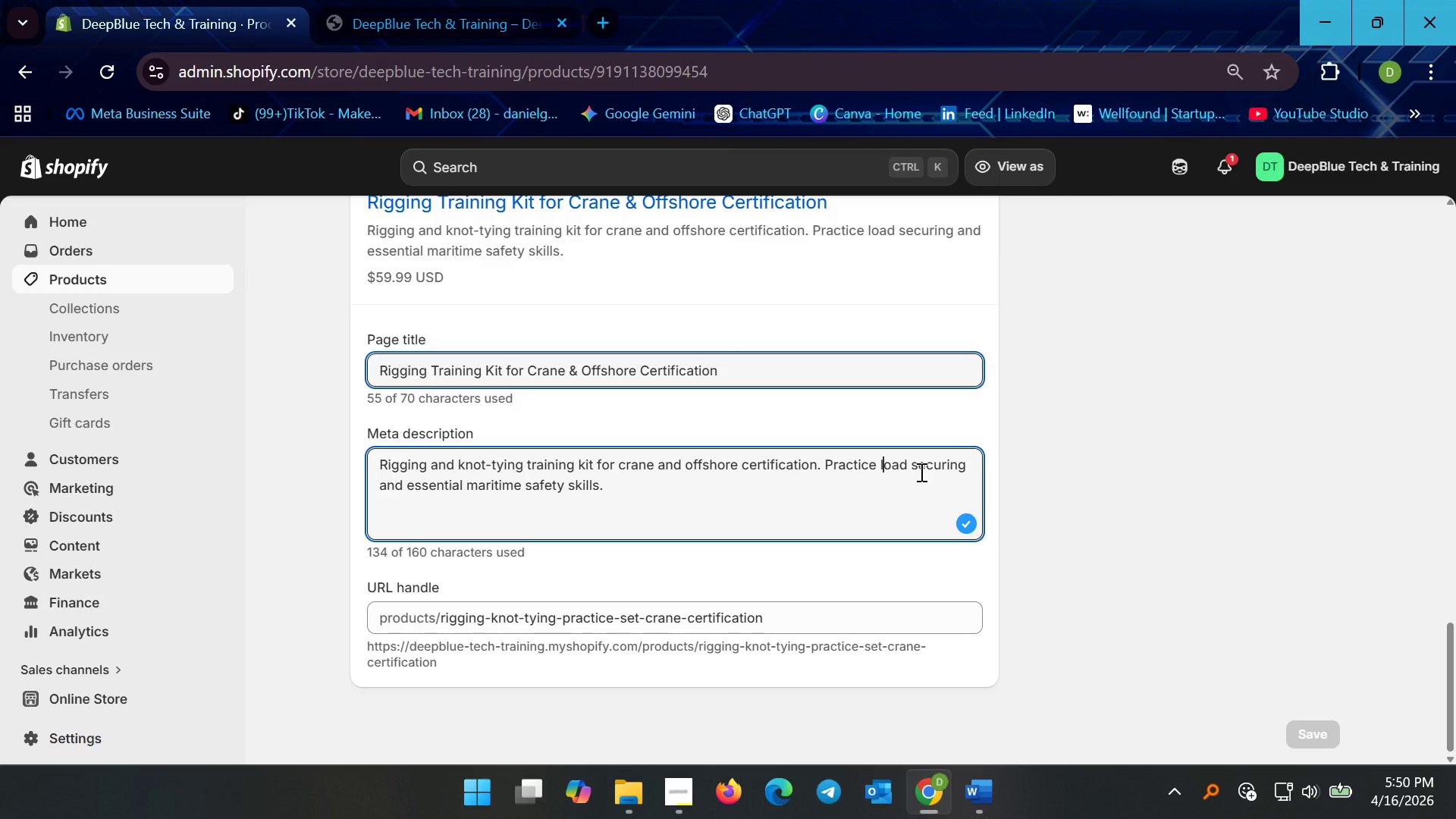 
key(ArrowLeft)
 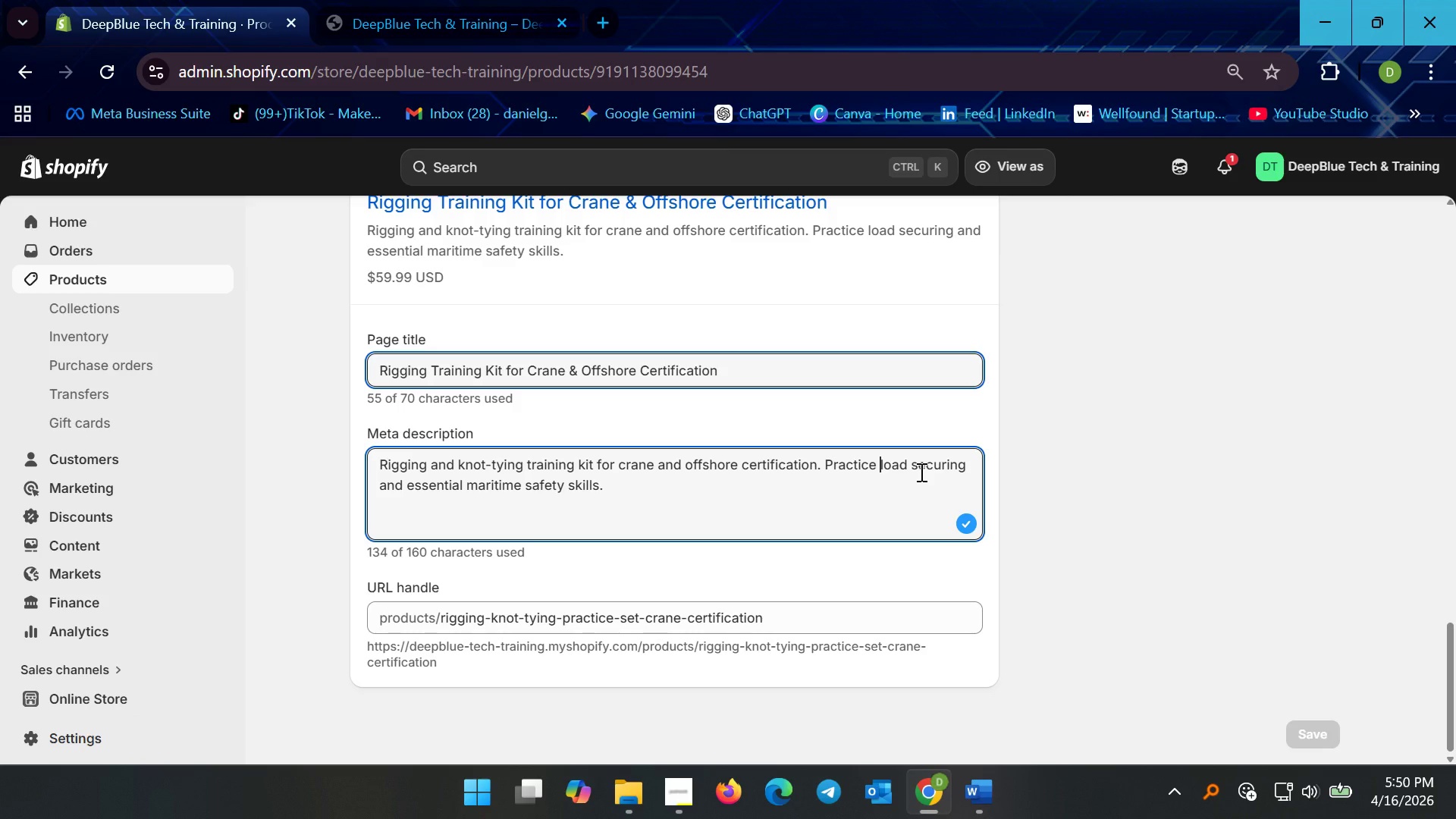 
type(ko)
key(Backspace)
type(not tying )
key(Backspace)
type(.)
key(Backspace)
type(.)
key(Backspace)
type(, )
 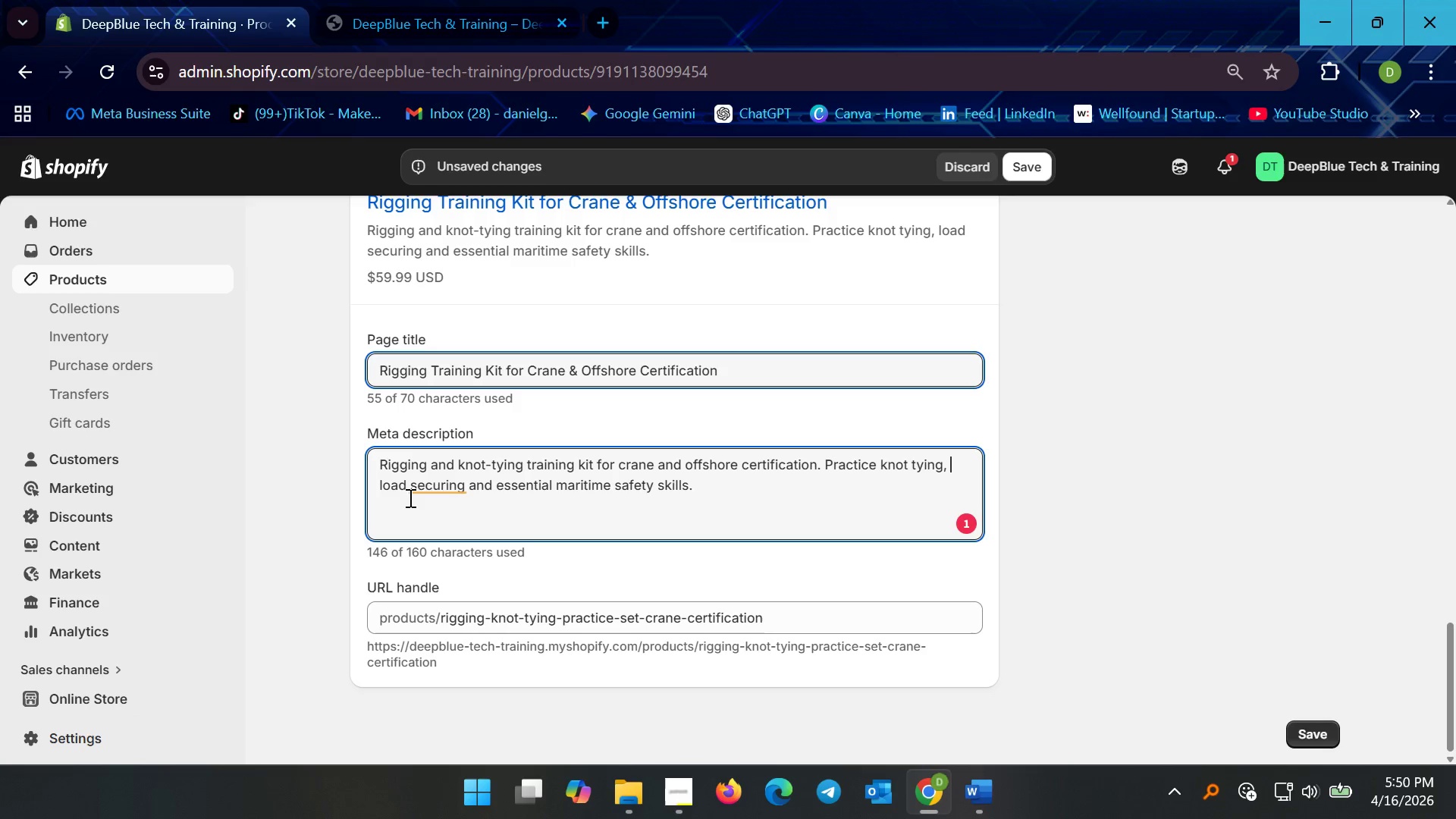 
left_click([447, 485])
 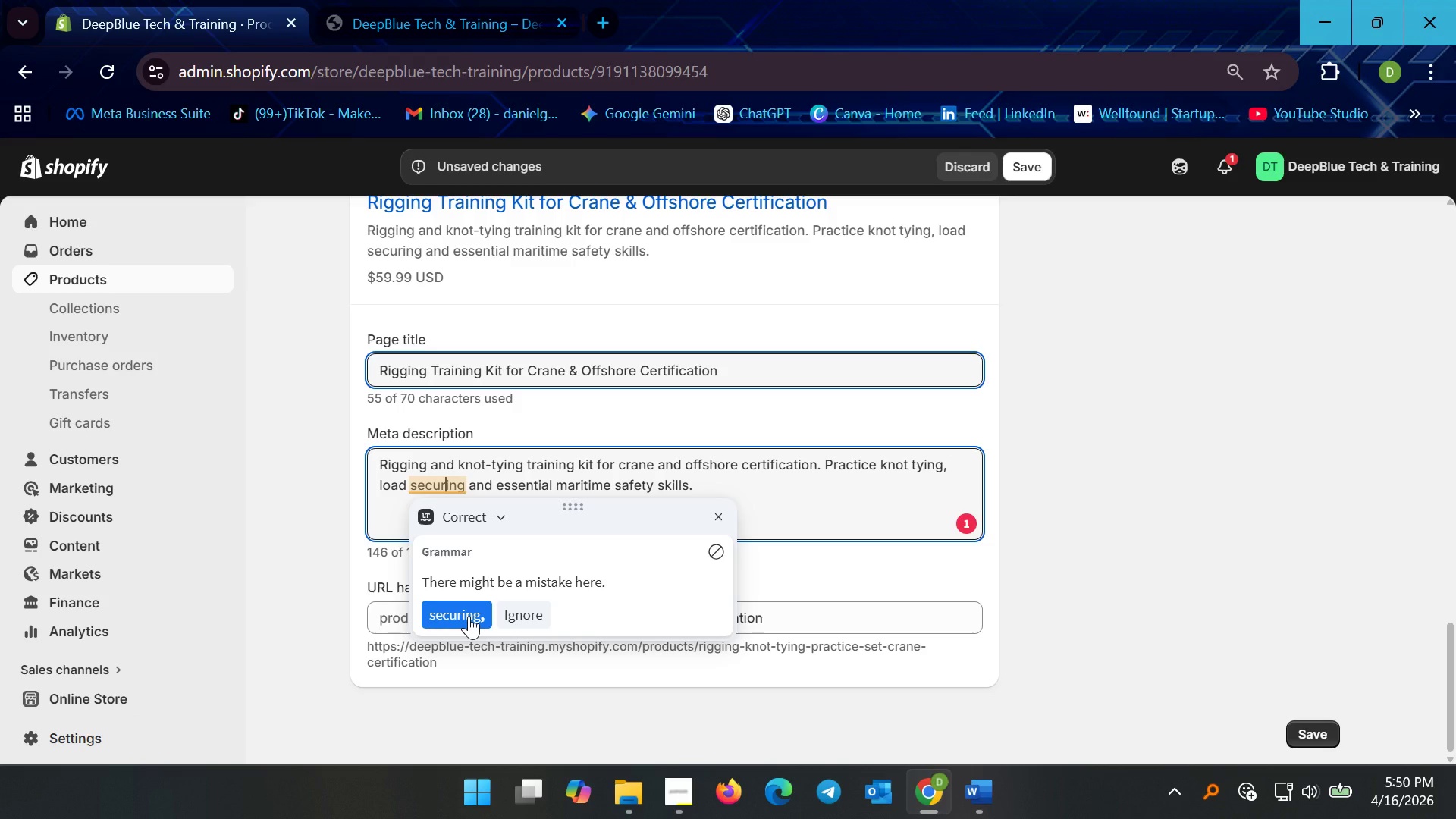 
left_click([469, 616])
 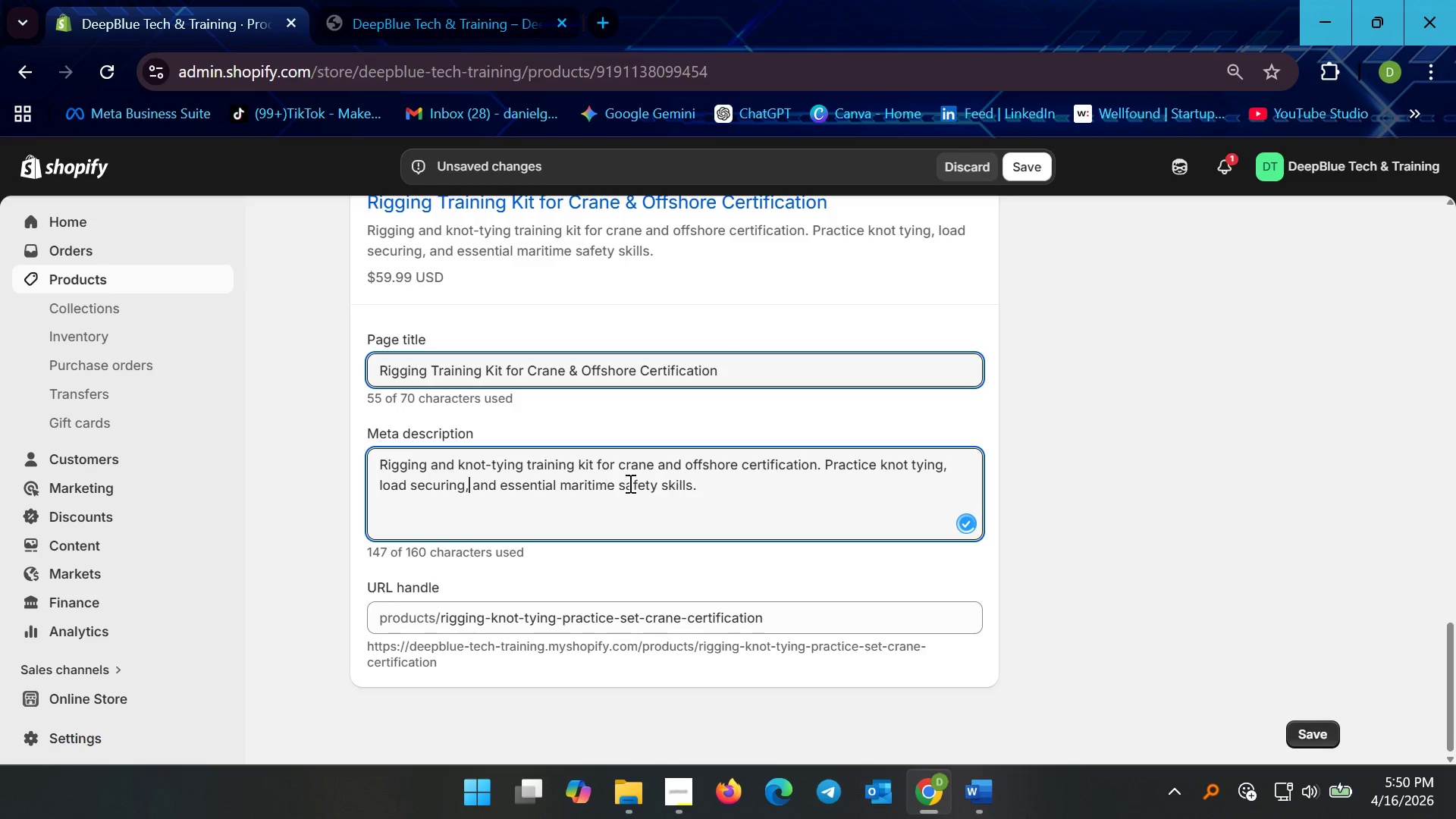 
left_click([711, 483])
 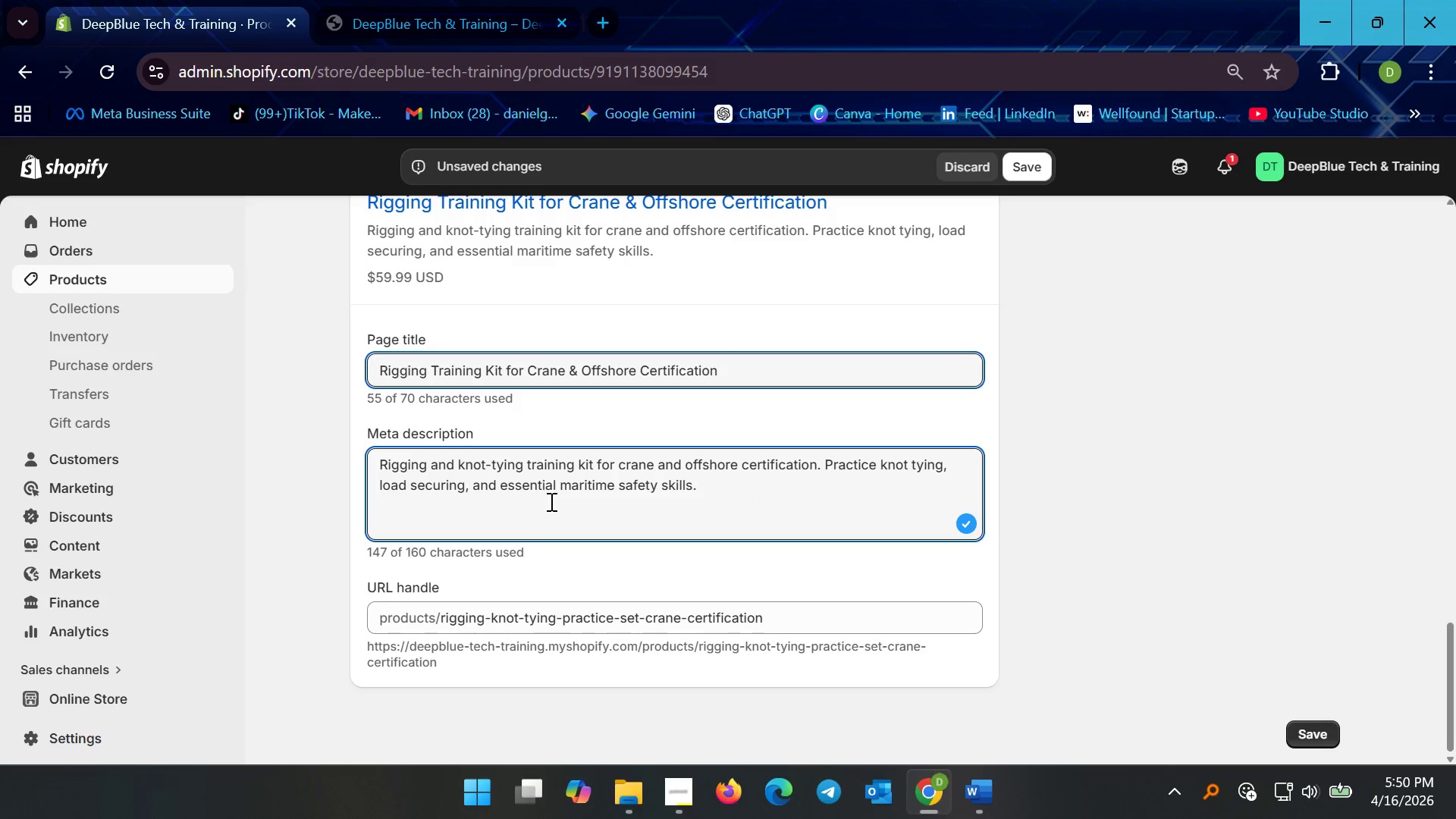 
wait(6.45)
 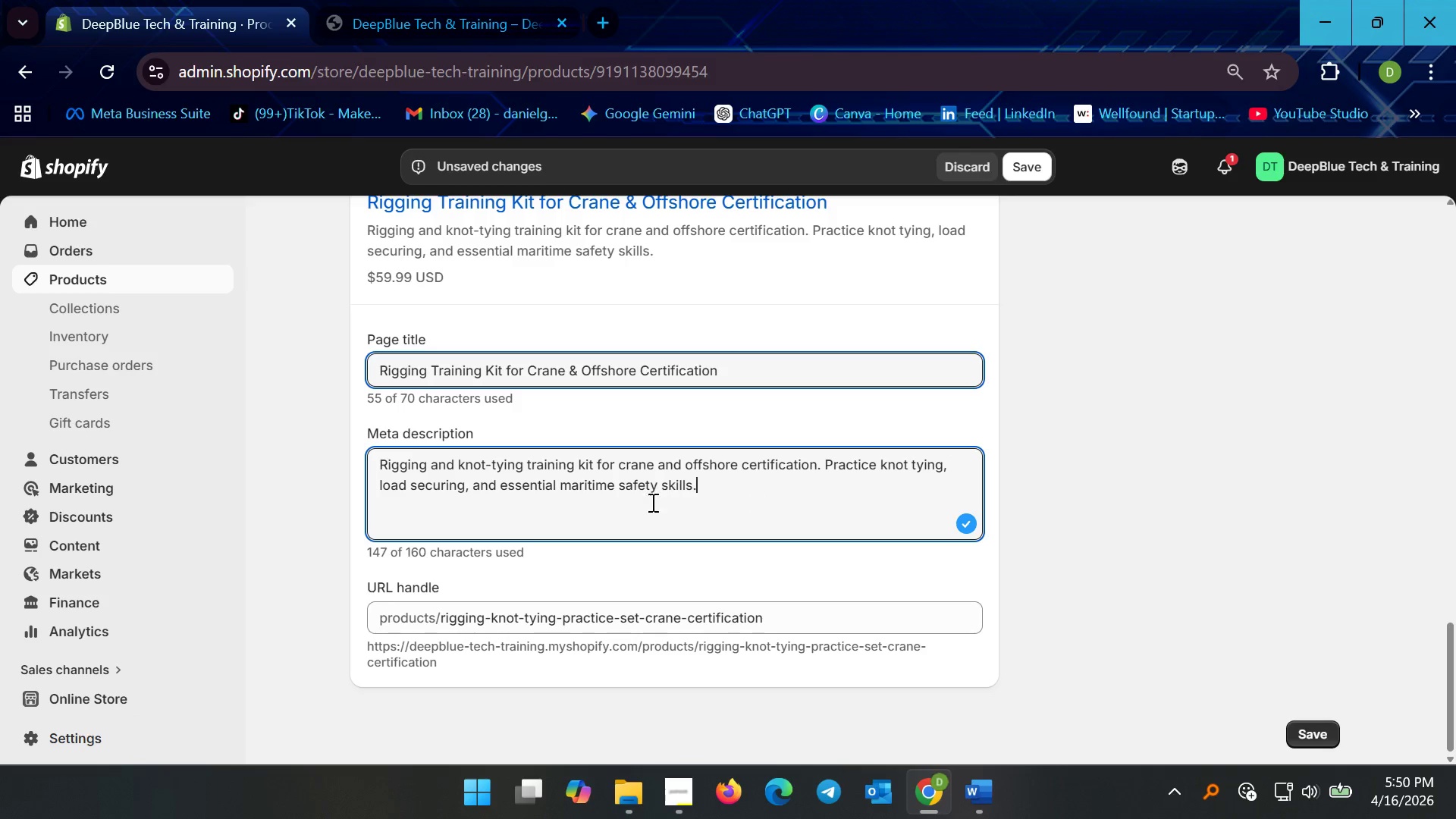 
left_click([1025, 158])
 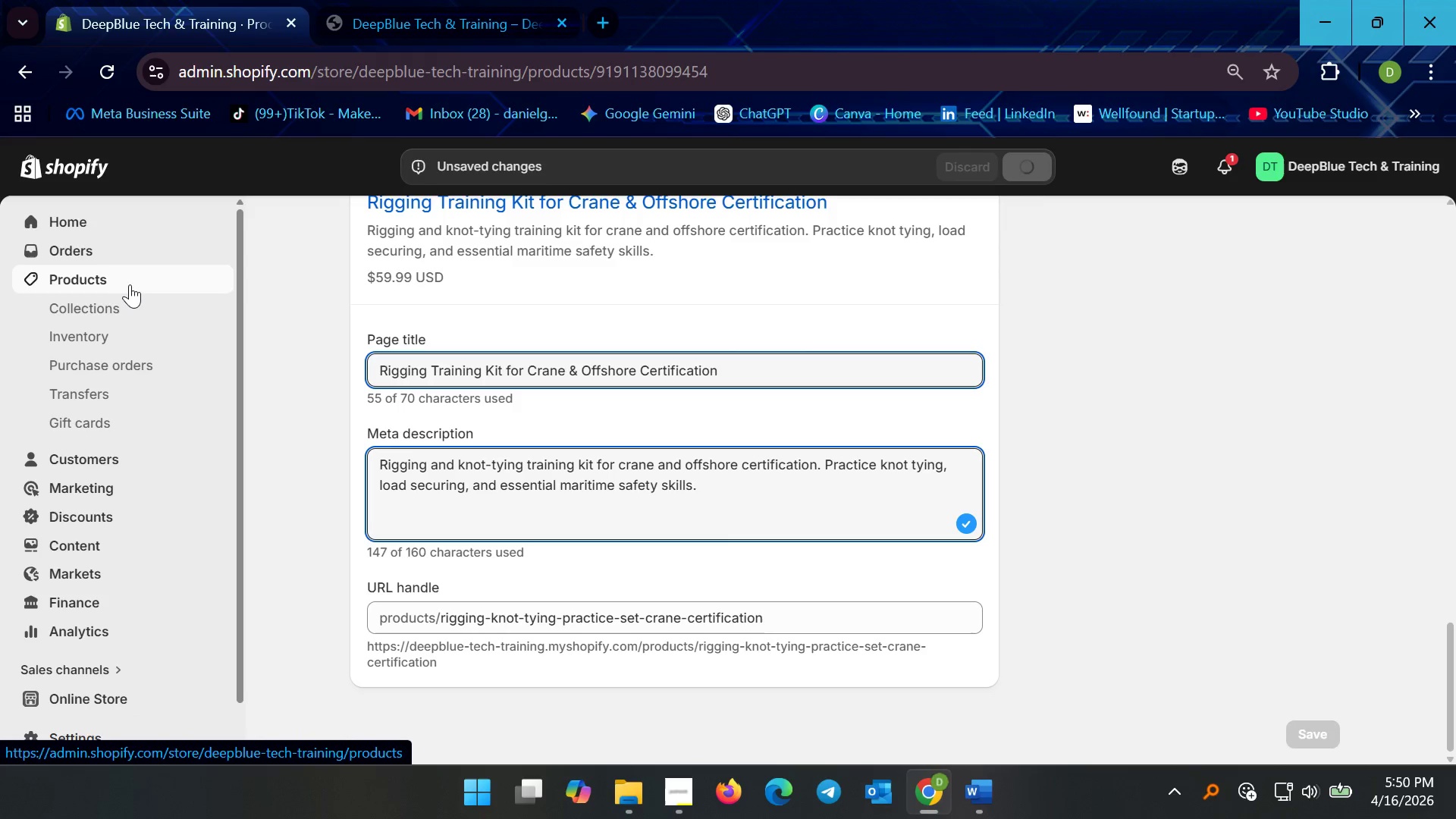 
left_click([130, 284])
 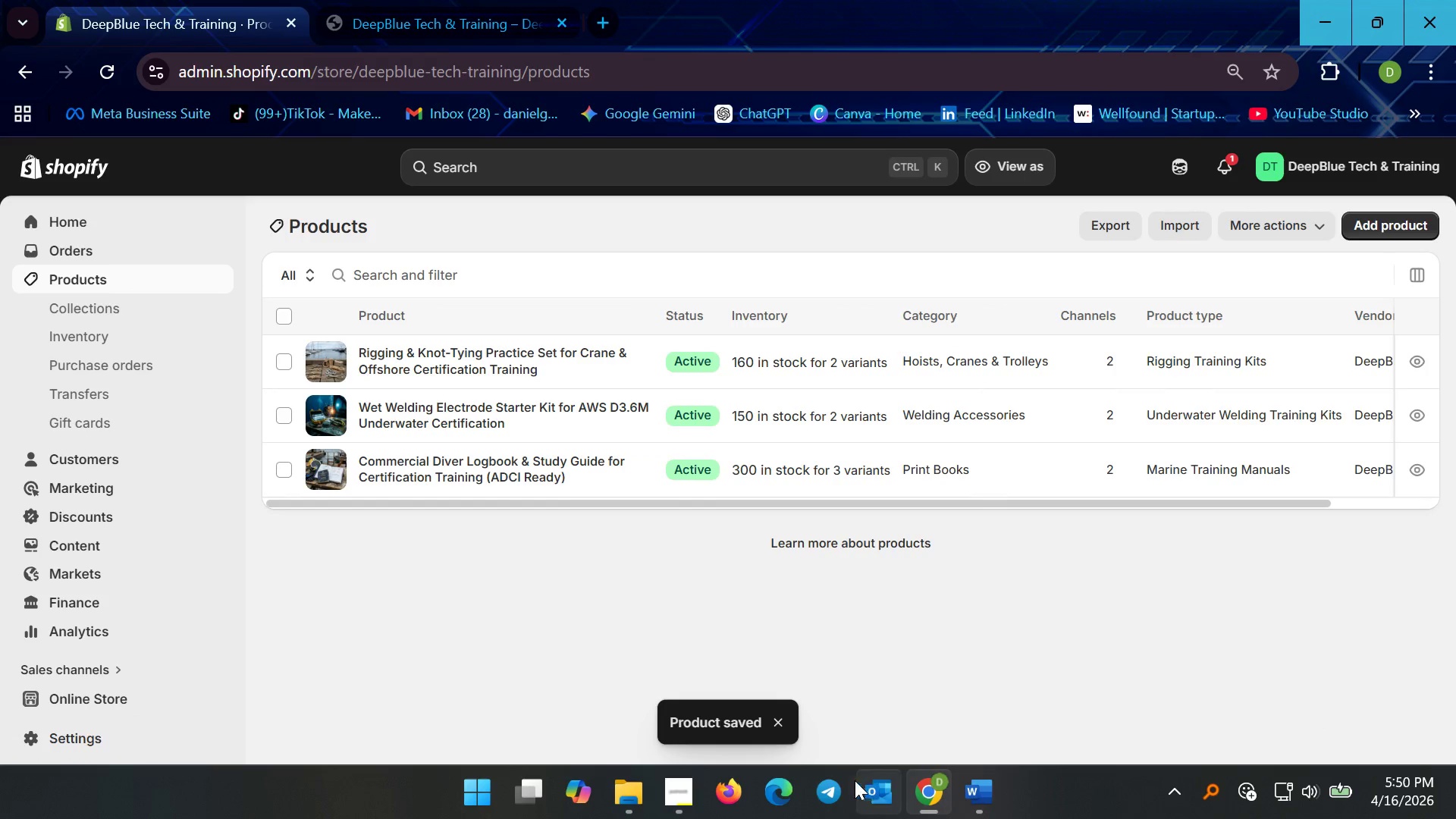 
left_click([686, 792])